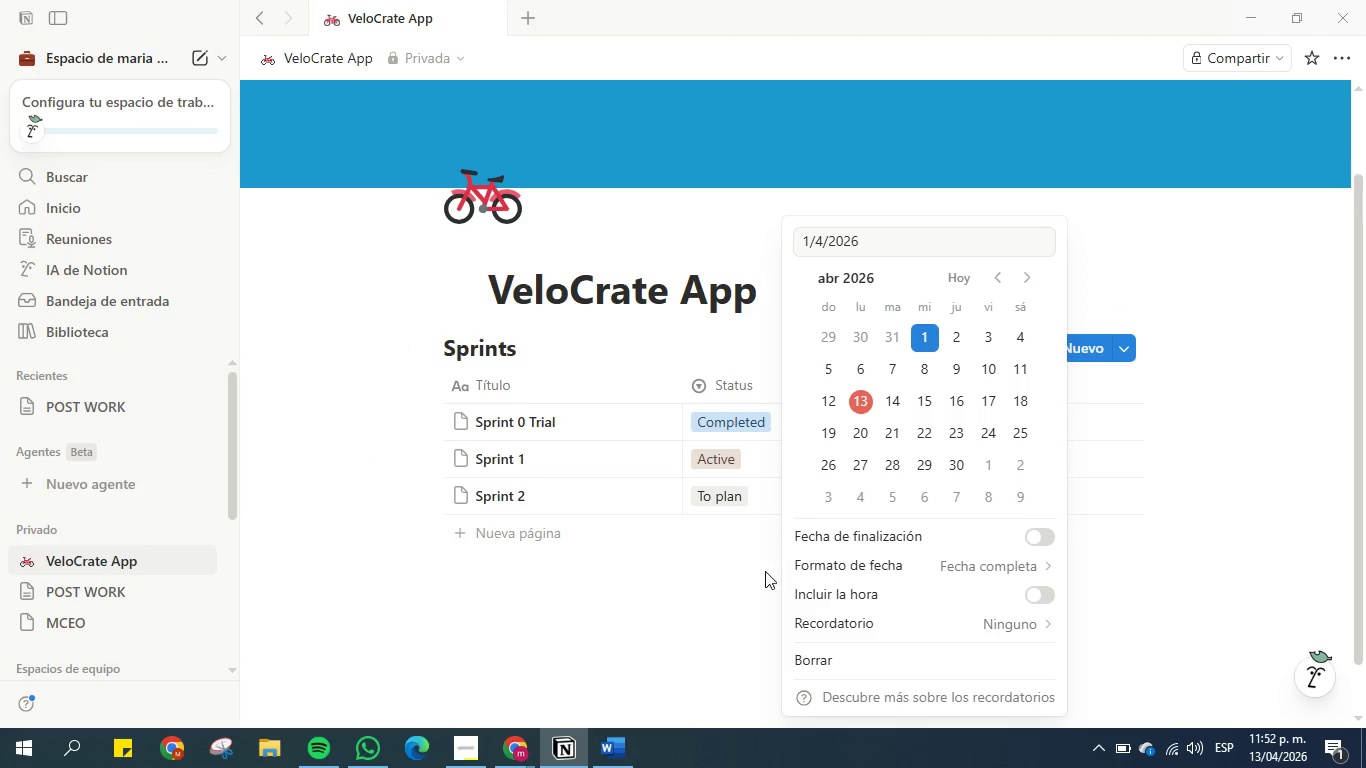 
left_click([736, 613])
 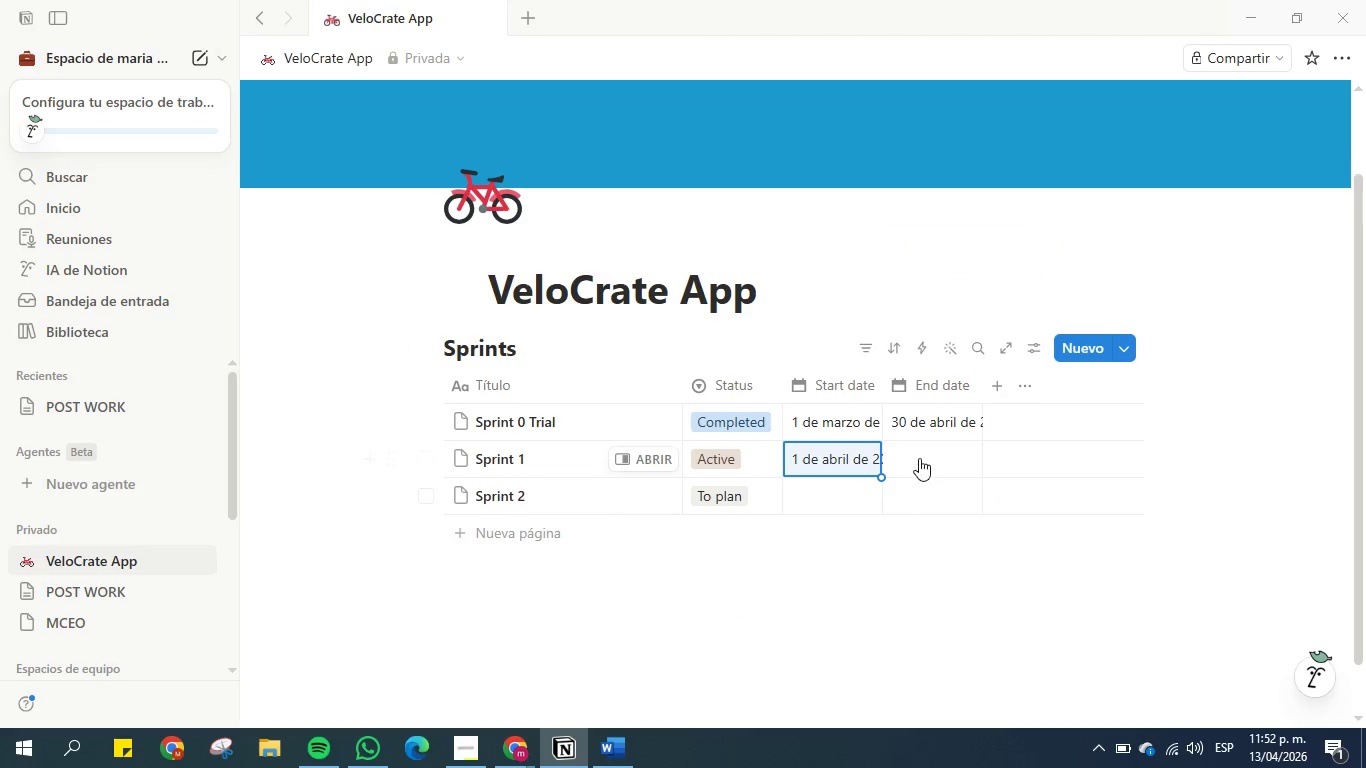 
left_click([919, 455])
 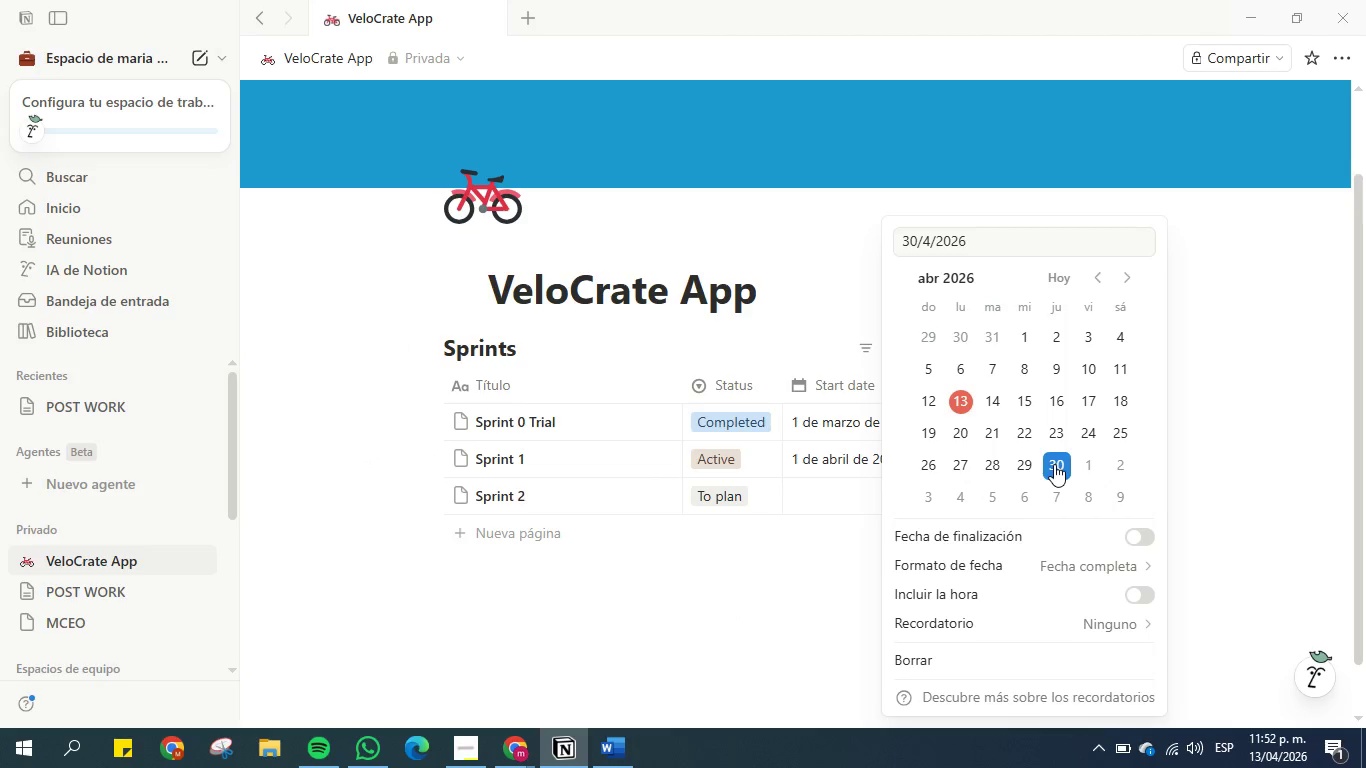 
left_click([807, 612])
 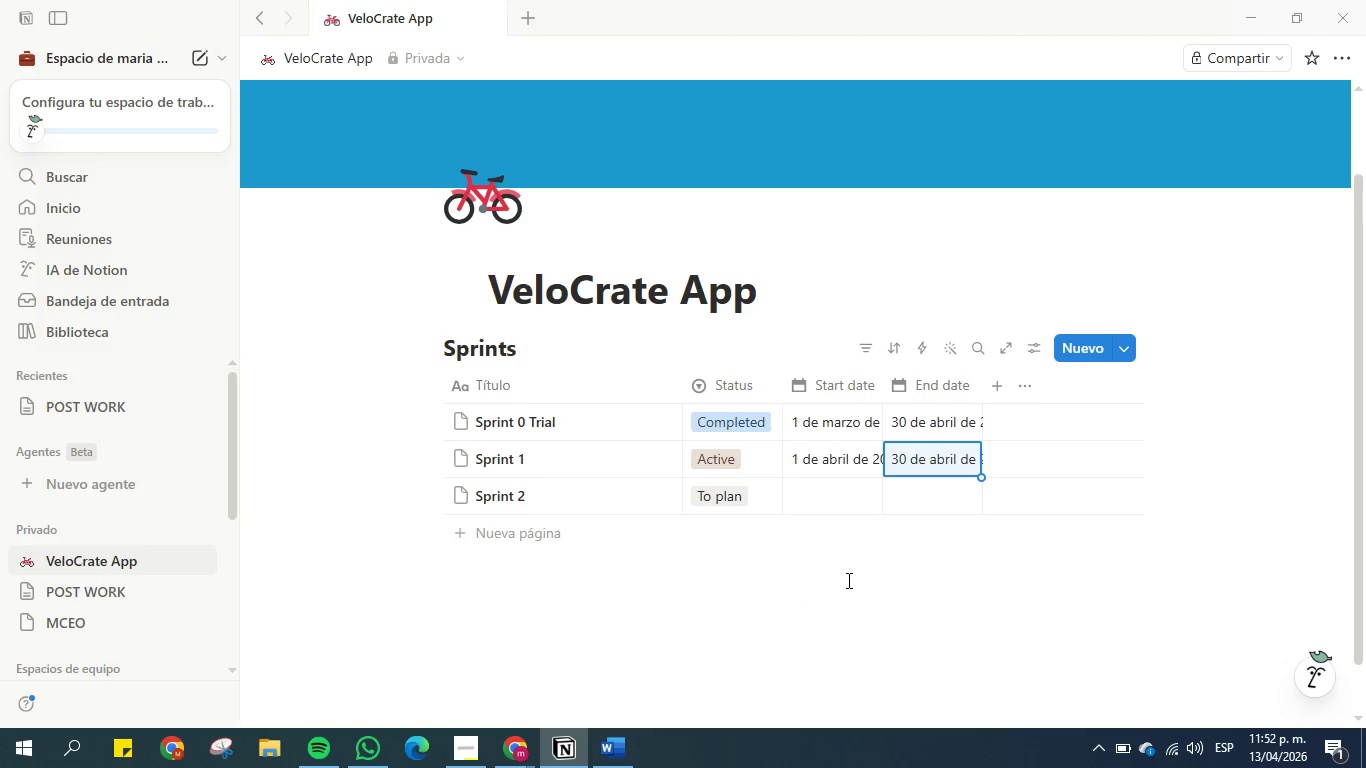 
left_click([849, 579])
 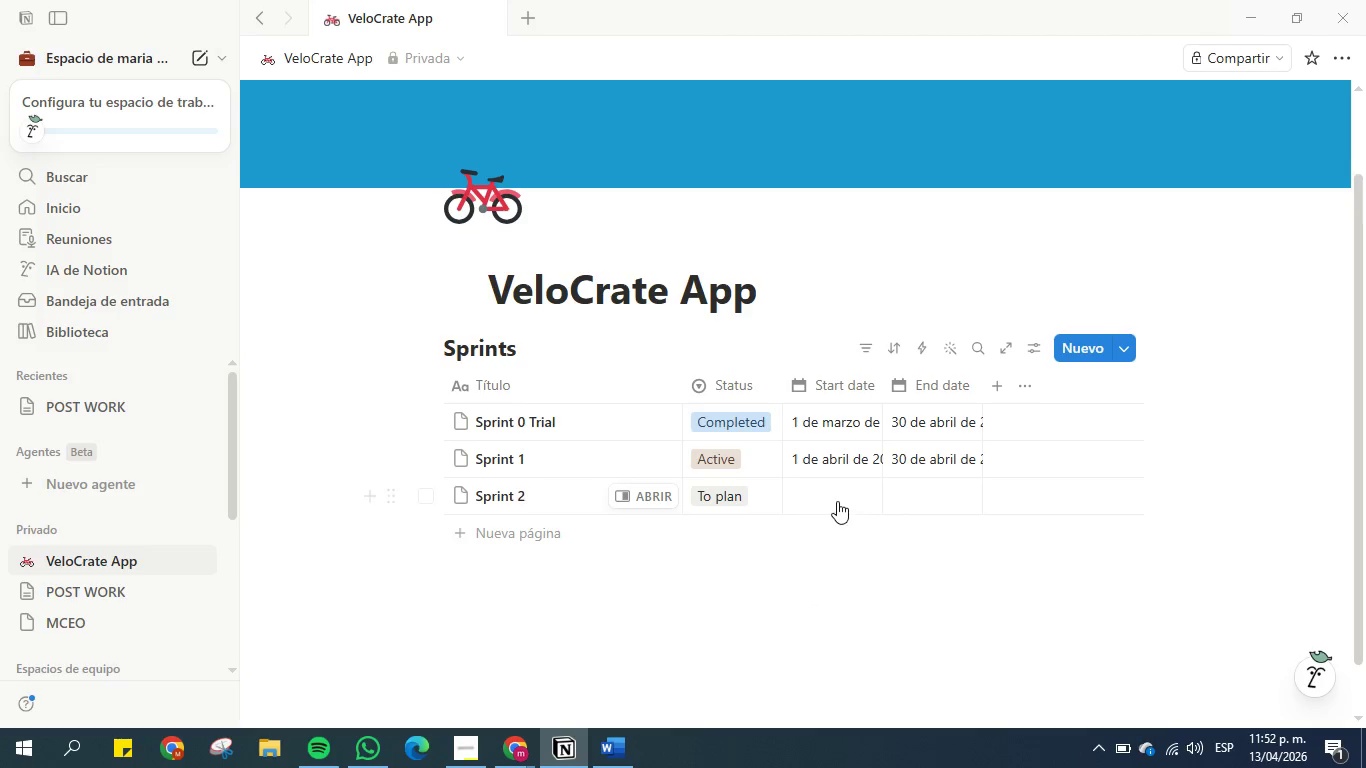 
left_click([832, 497])
 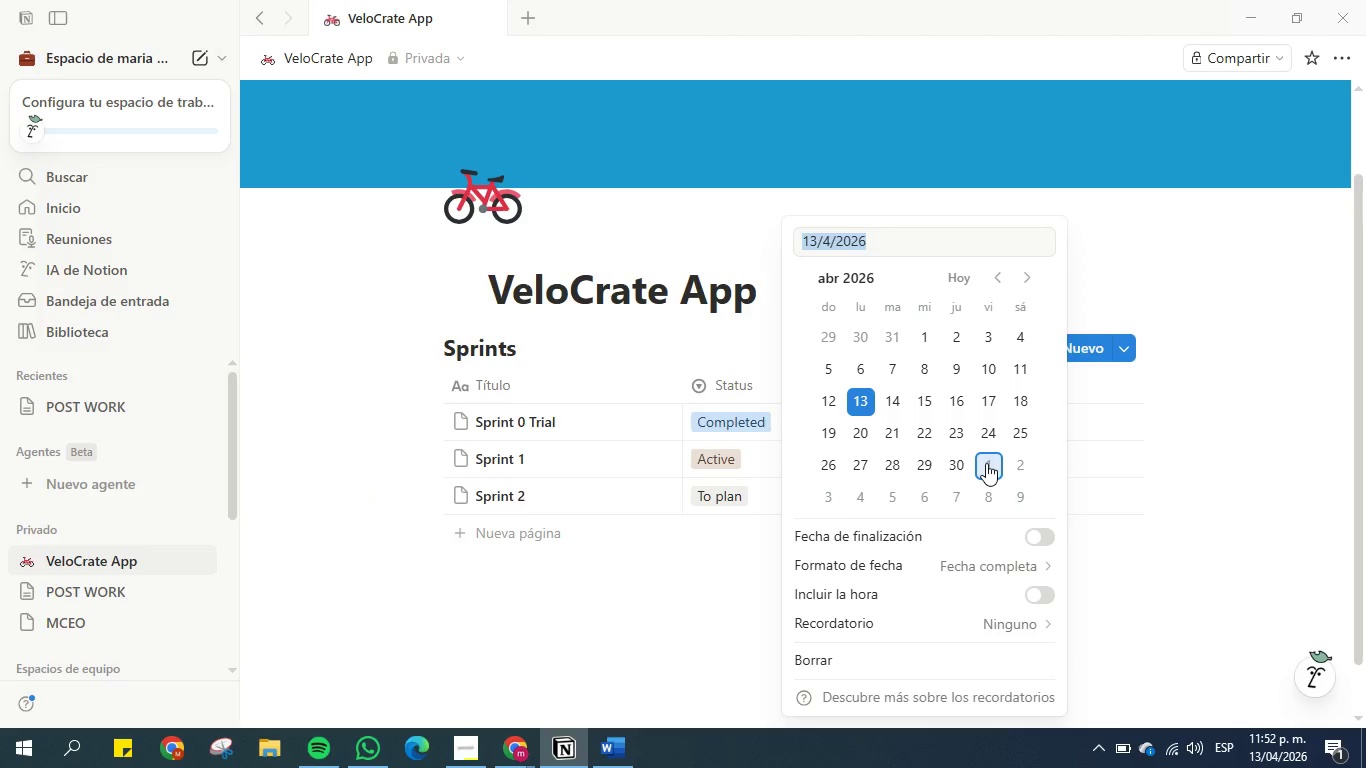 
left_click([986, 463])
 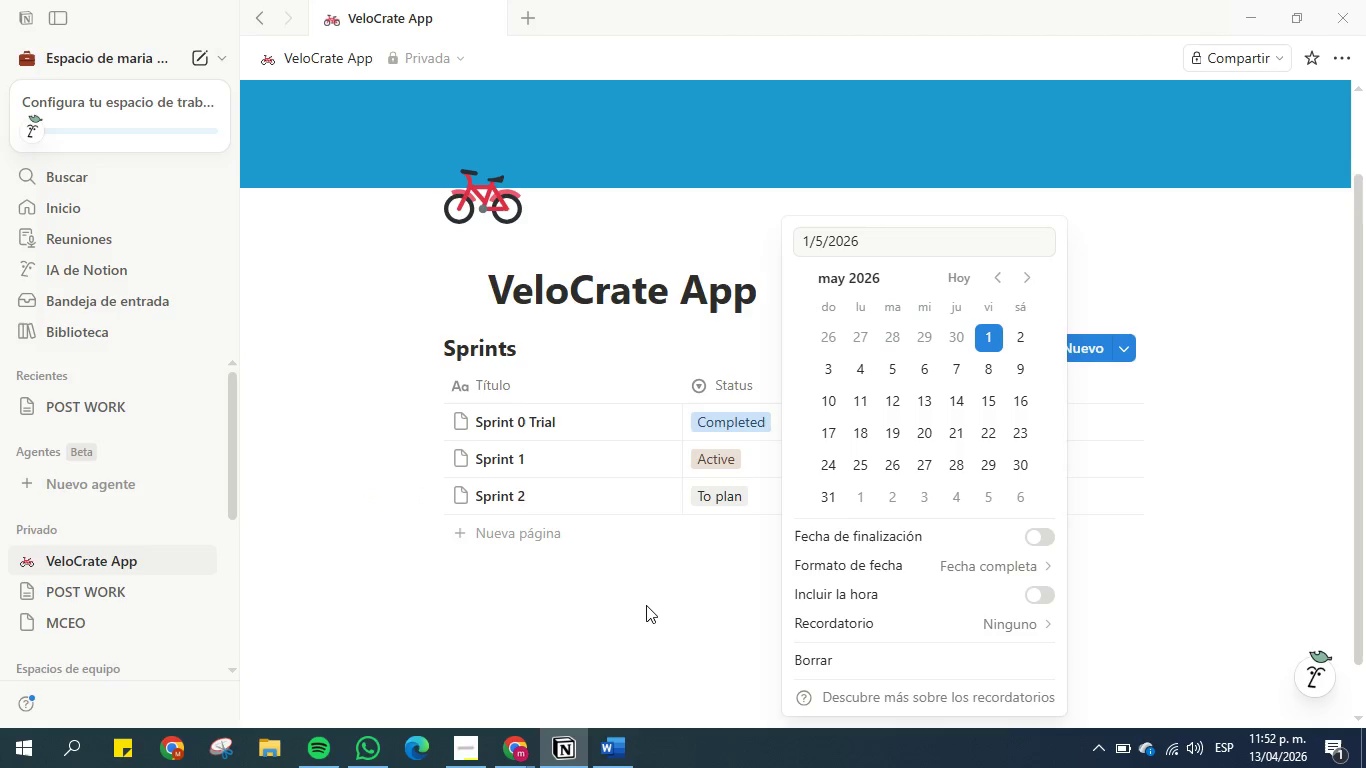 
left_click([646, 606])
 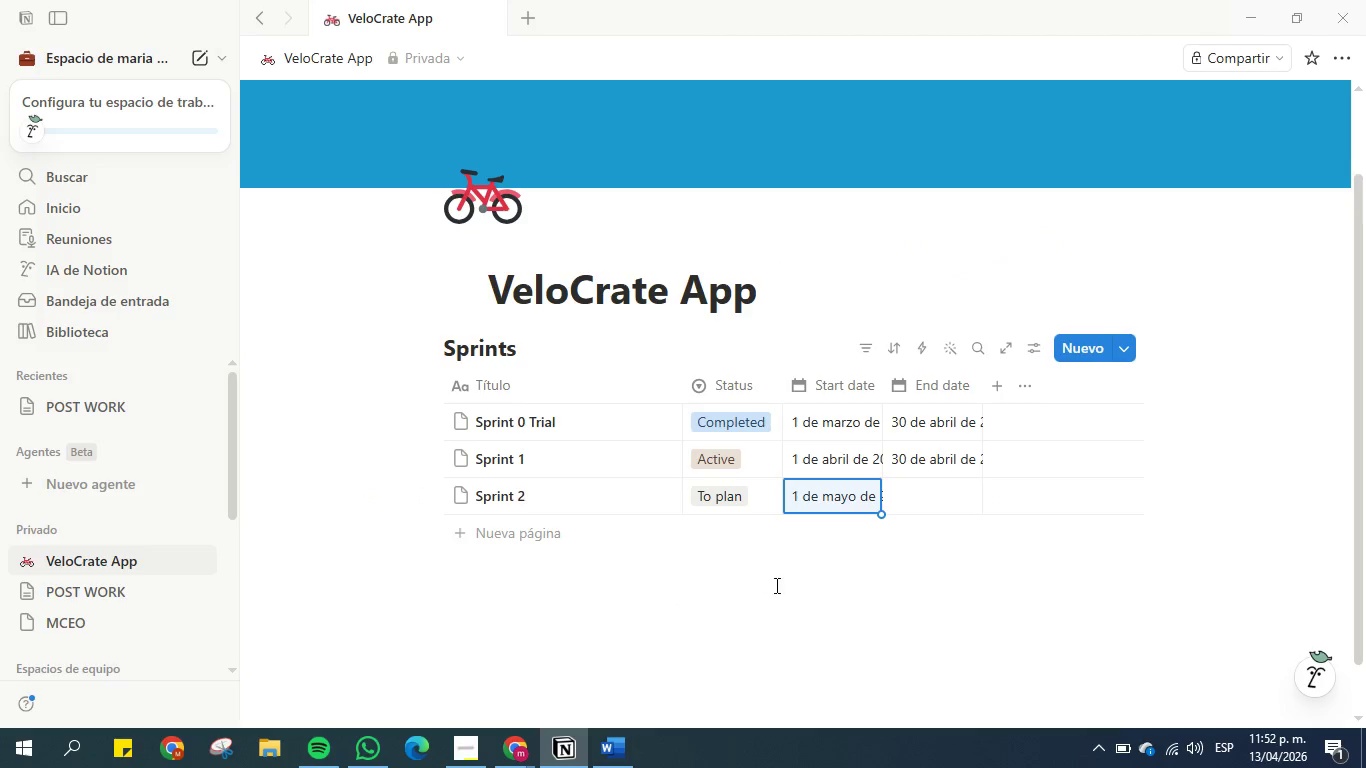 
left_click([779, 585])
 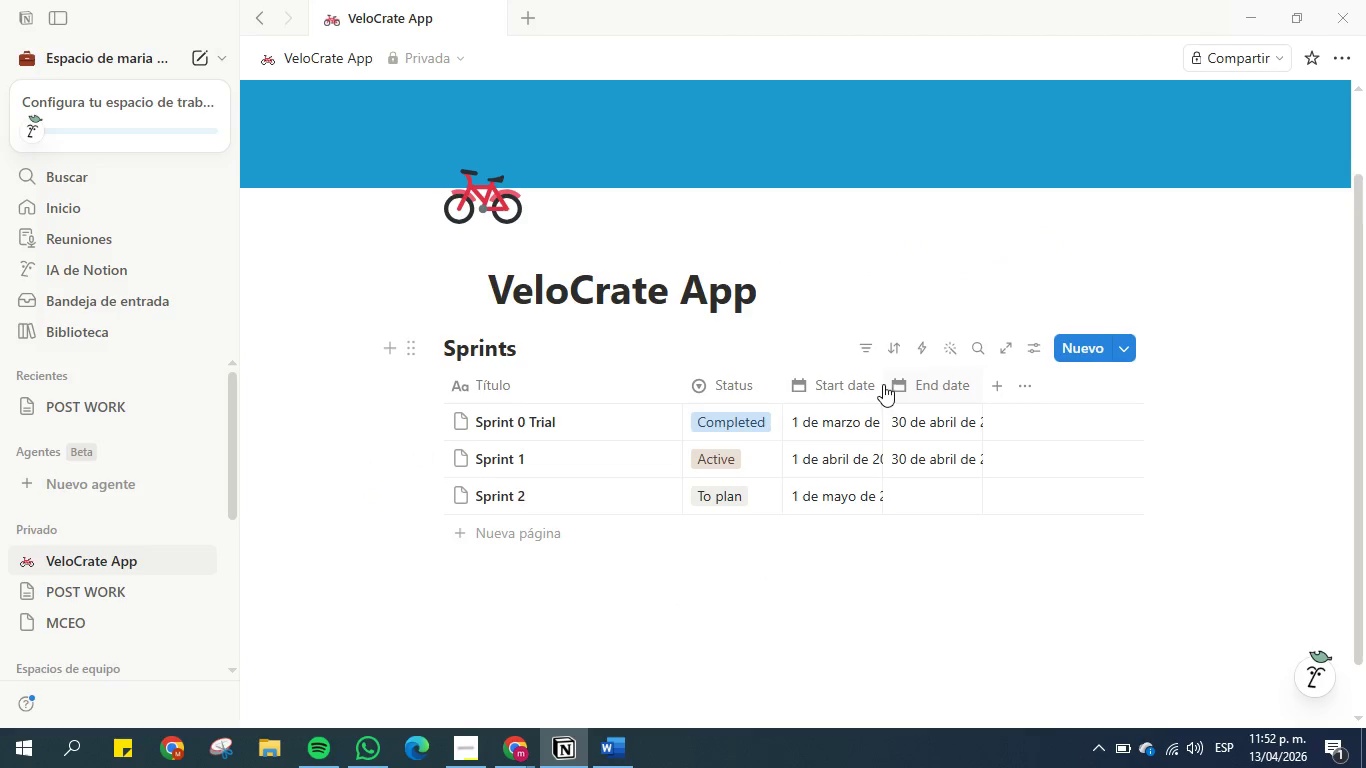 
double_click([880, 383])
 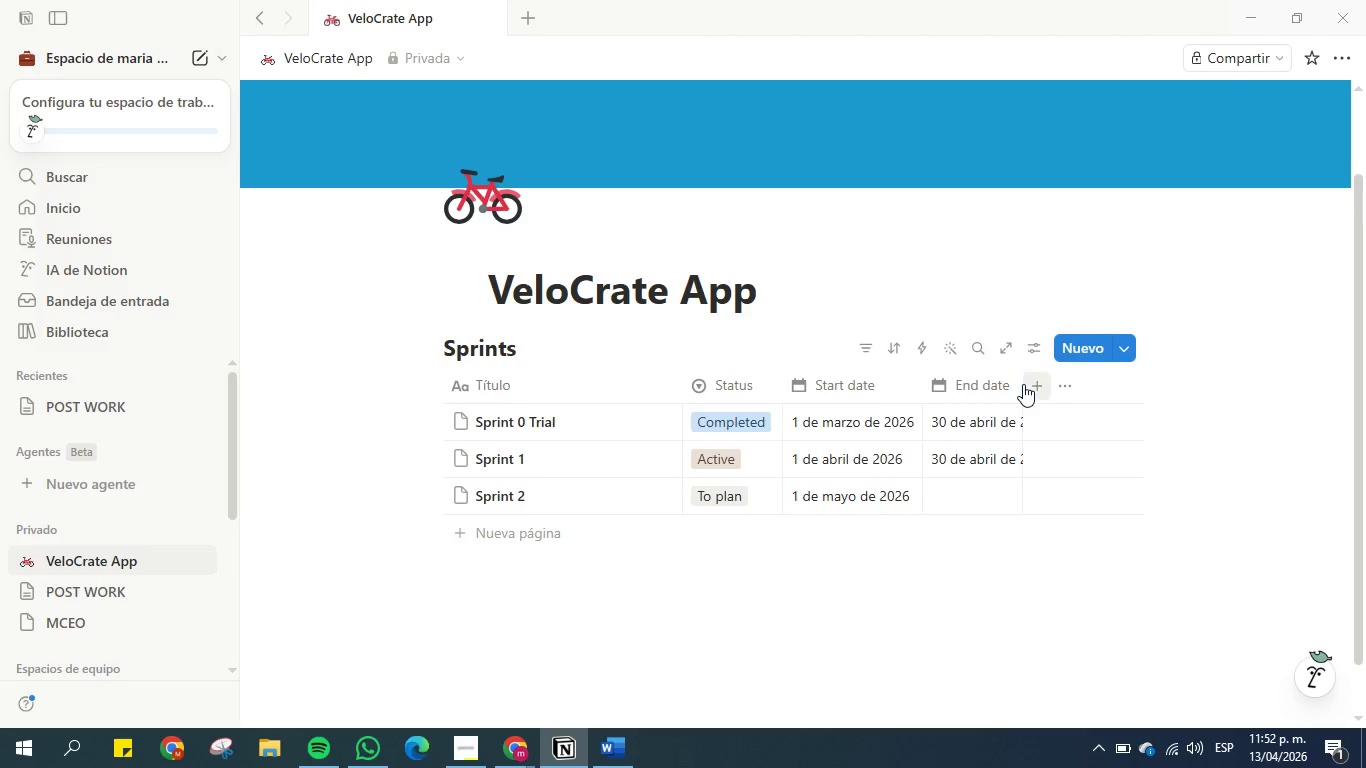 
double_click([1021, 382])
 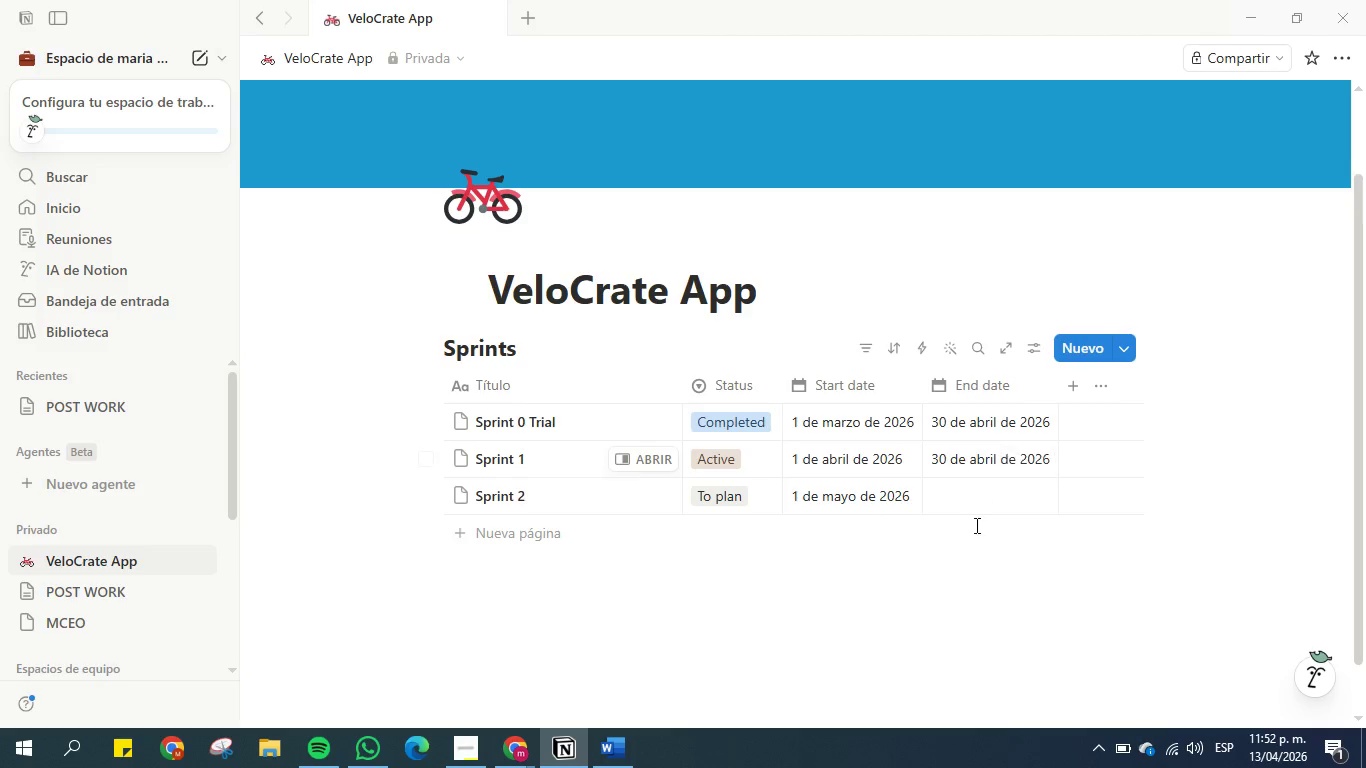 
left_click([978, 547])
 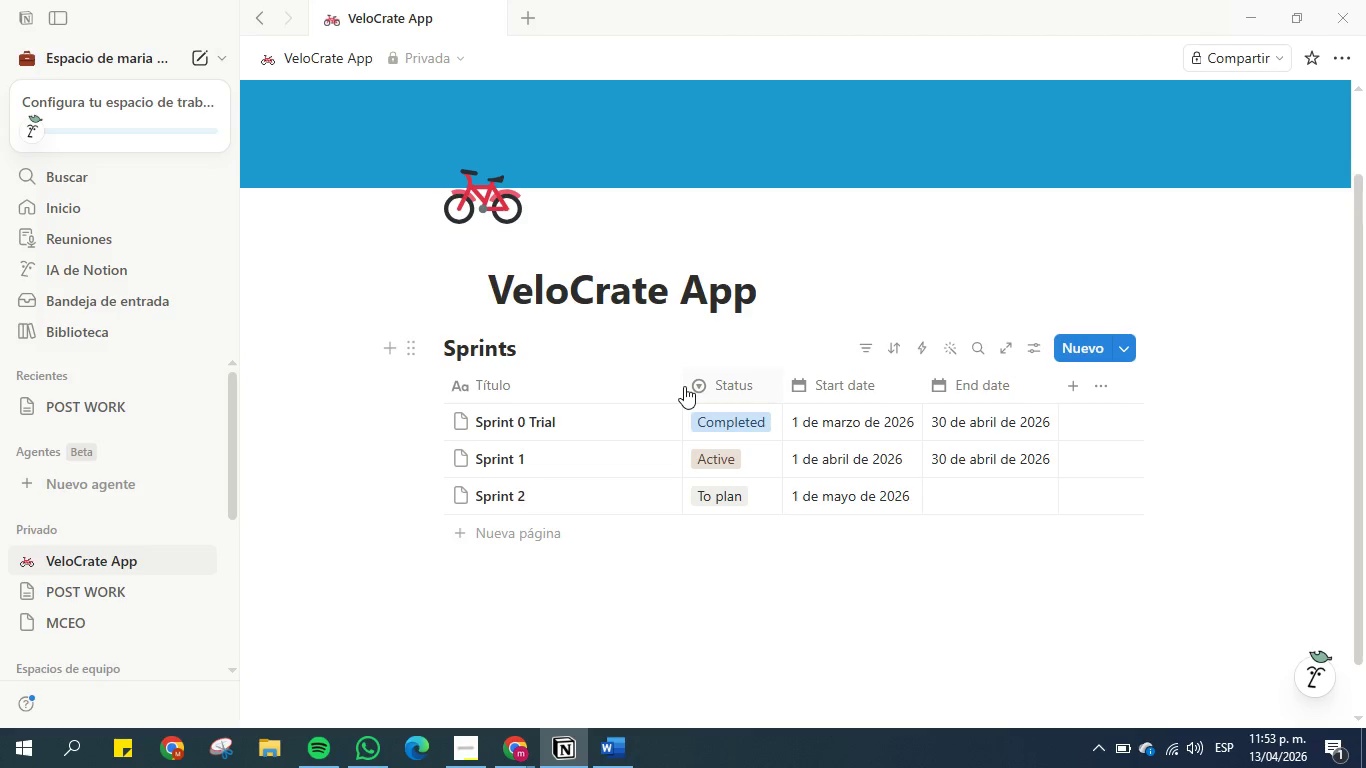 
wait(6.38)
 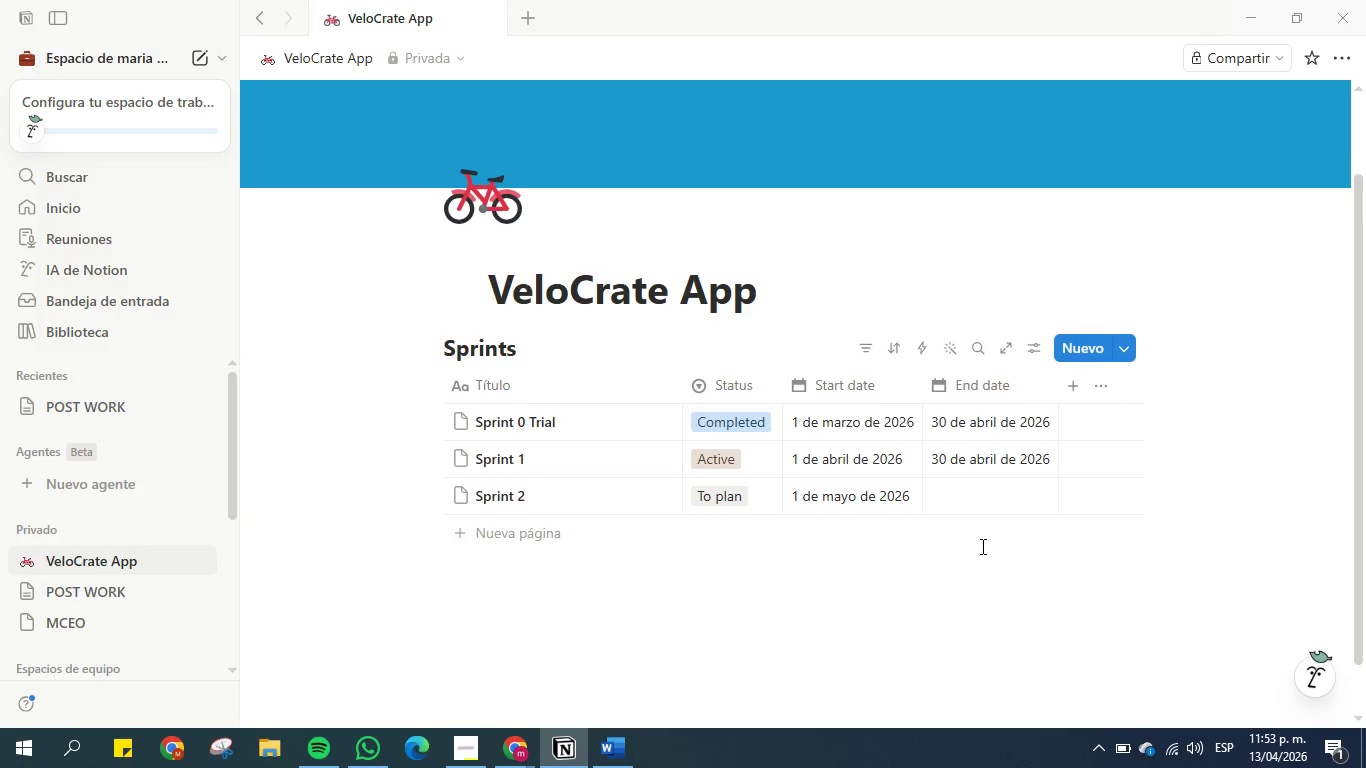 
double_click([681, 384])
 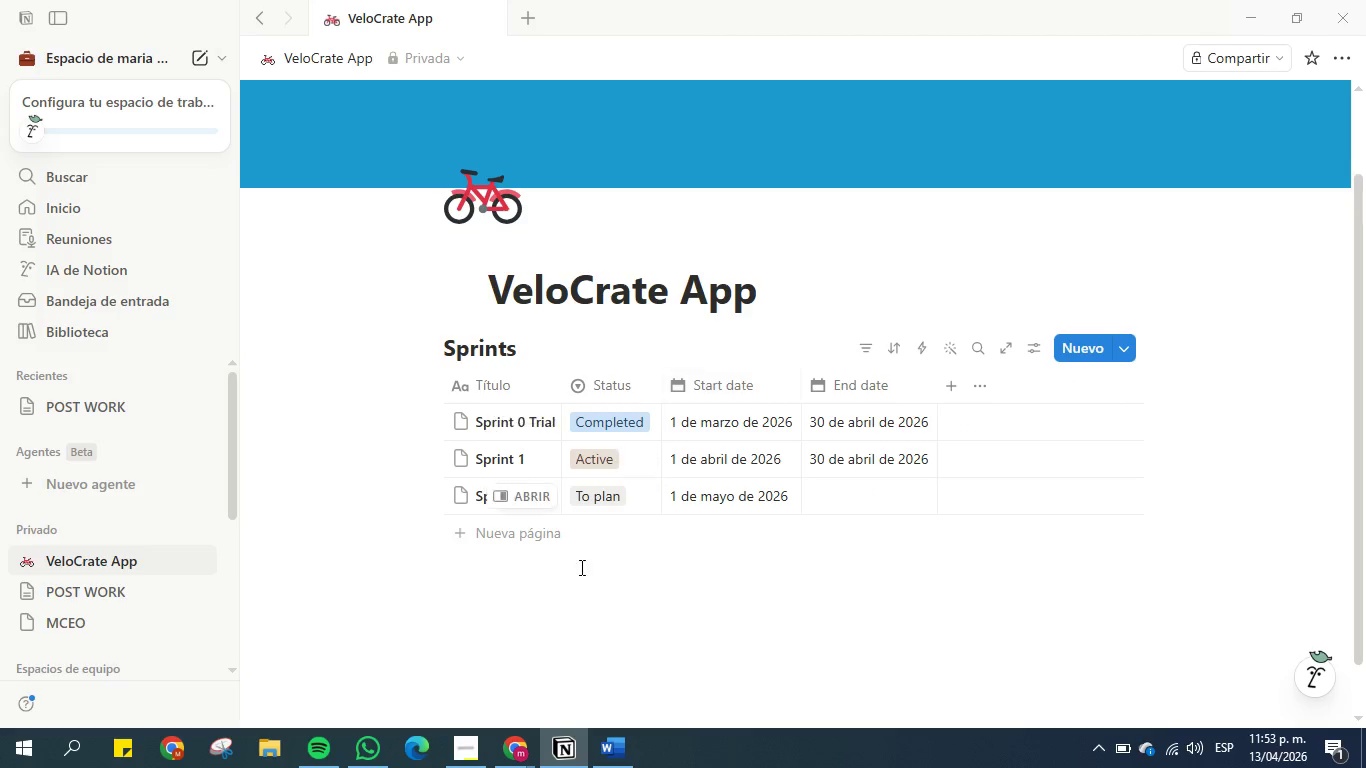 
left_click([579, 579])
 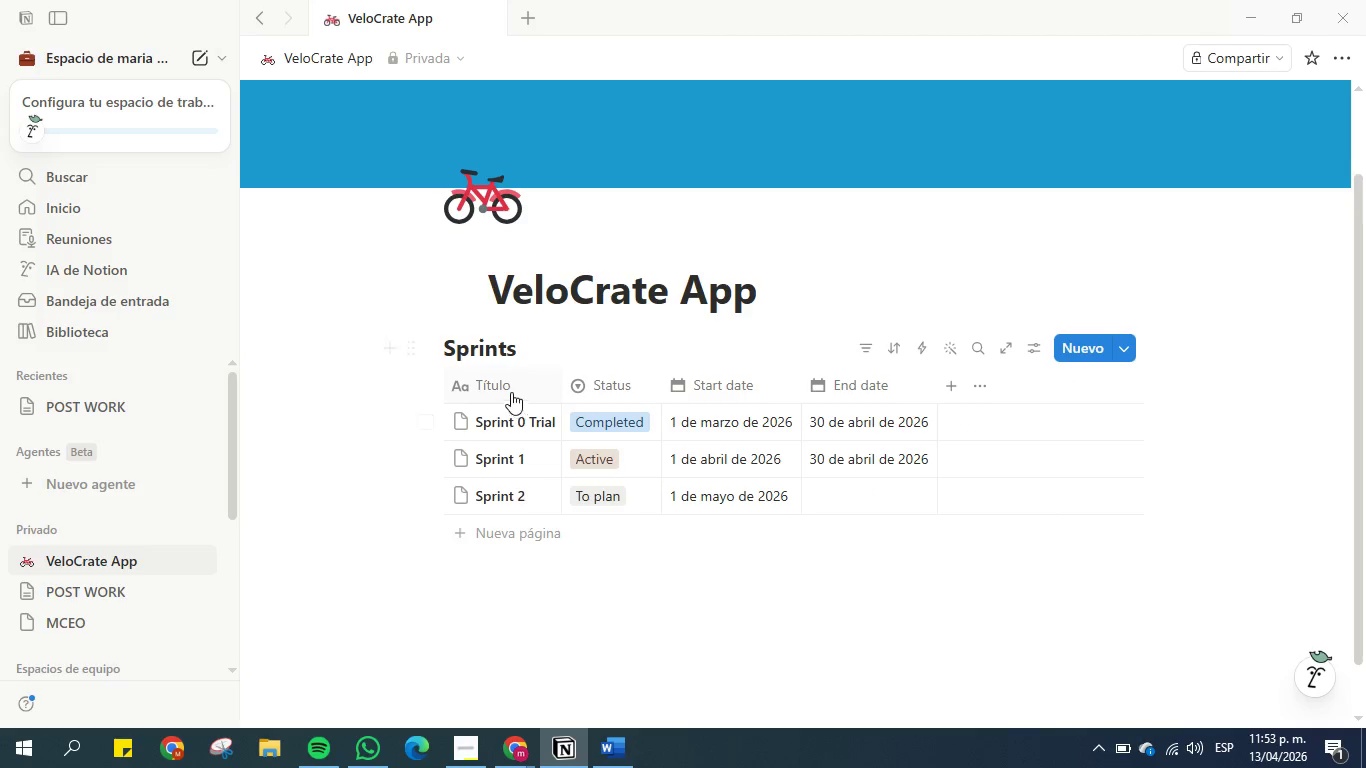 
left_click([498, 381])
 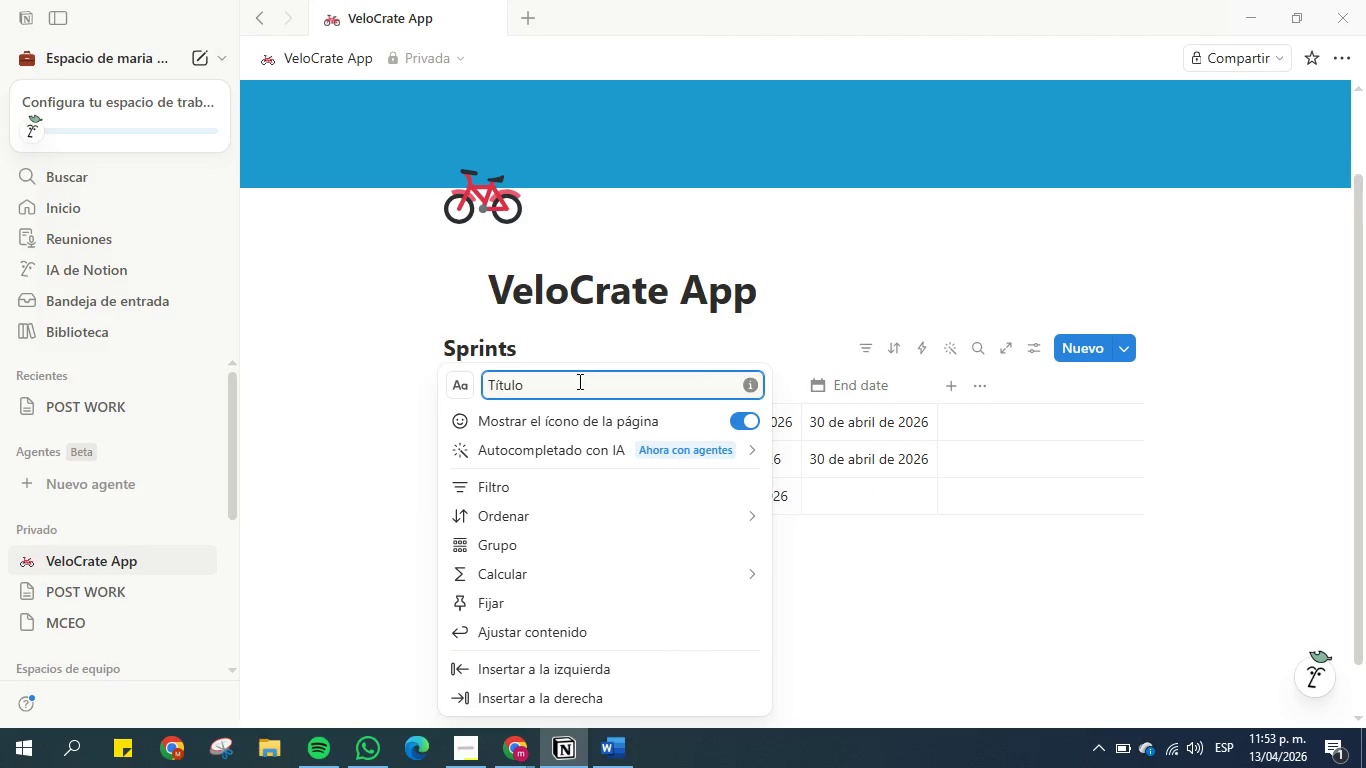 
double_click([578, 381])
 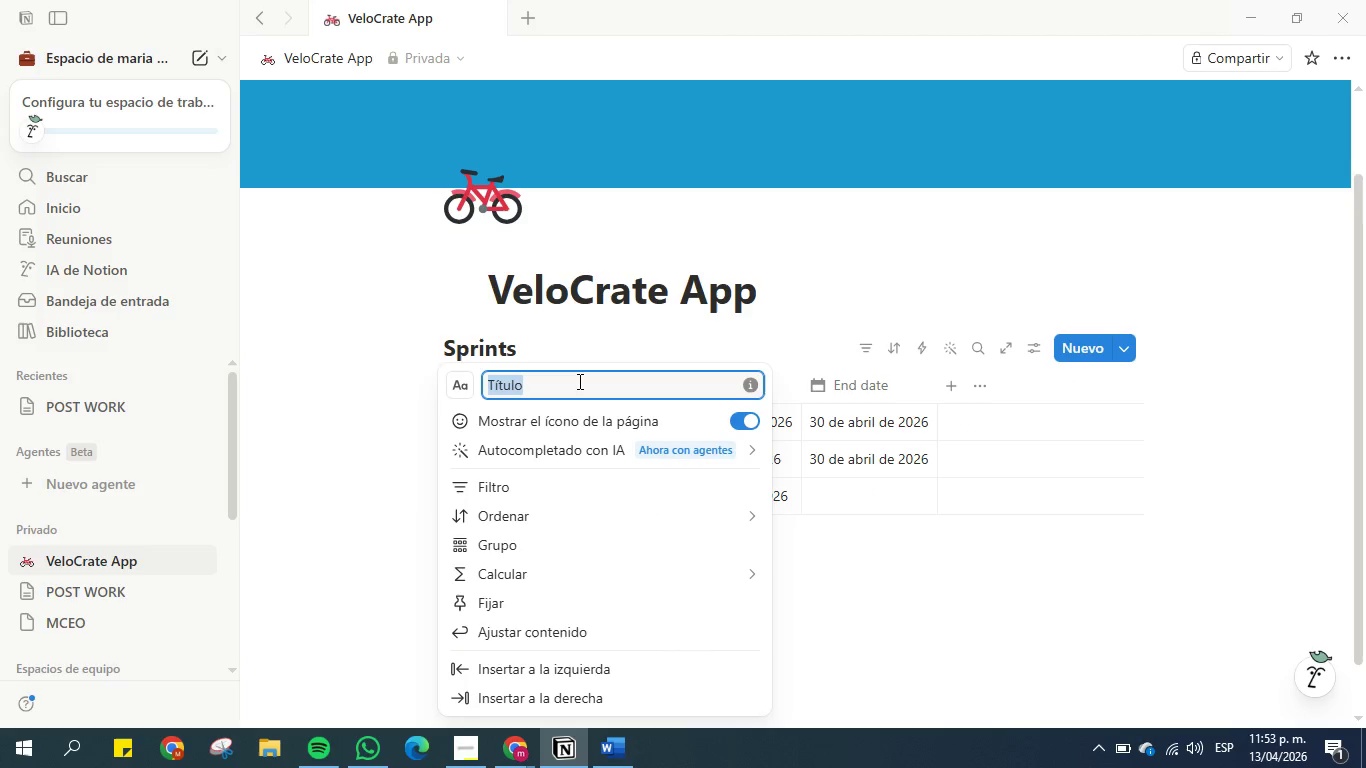 
type(Num)
key(Backspace)
key(Backspace)
key(Backspace)
type(Sounrt)
key(Backspace)
key(Backspace)
key(Backspace)
key(Backspace)
key(Backspace)
type(print number&name)
 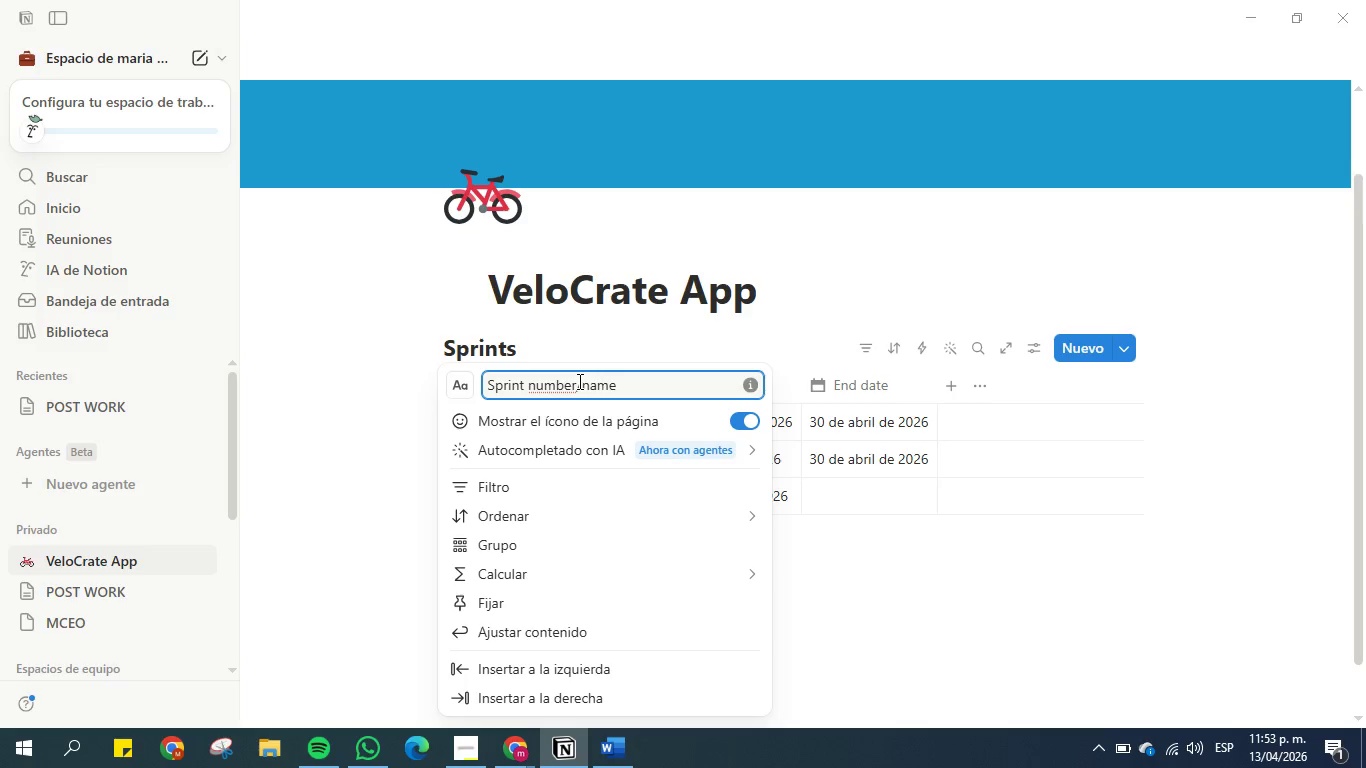 
key(Enter)
 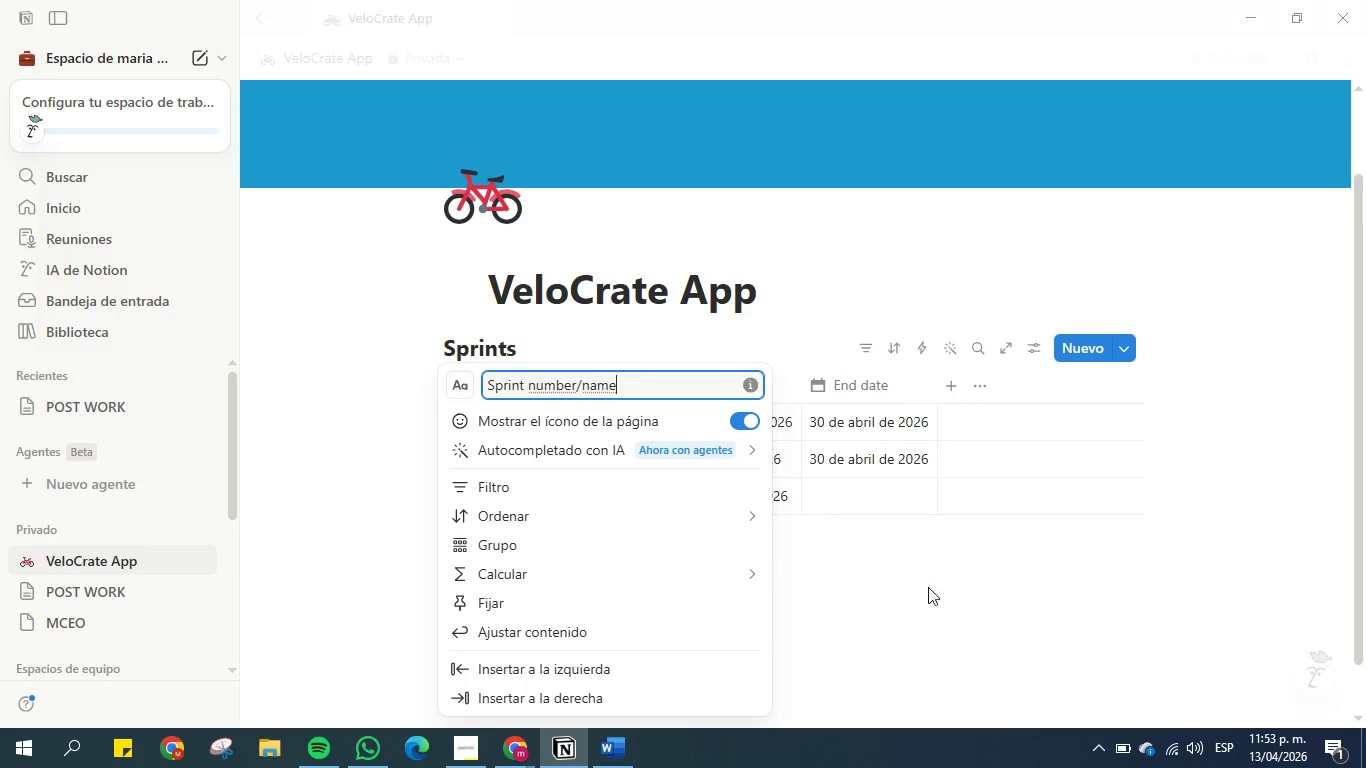 
left_click([944, 593])
 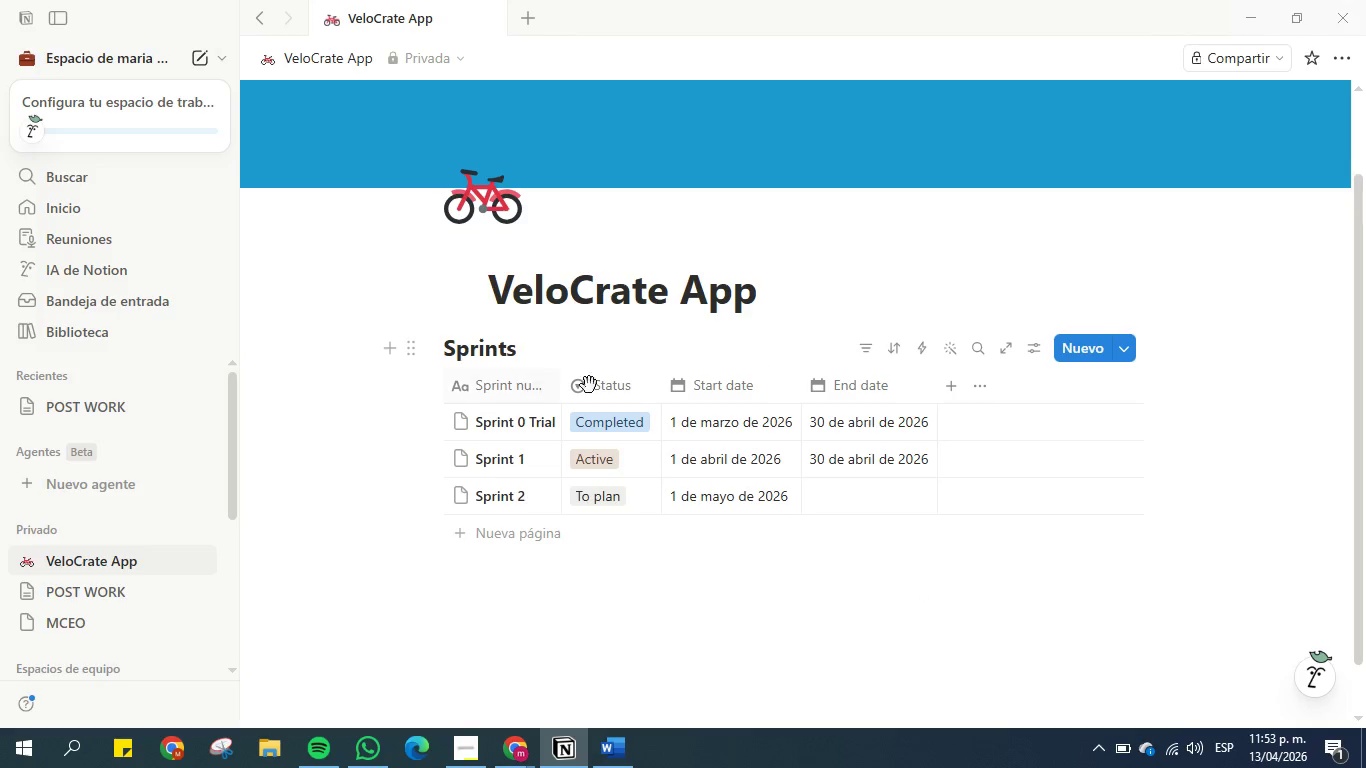 
mouse_move([558, 385])
 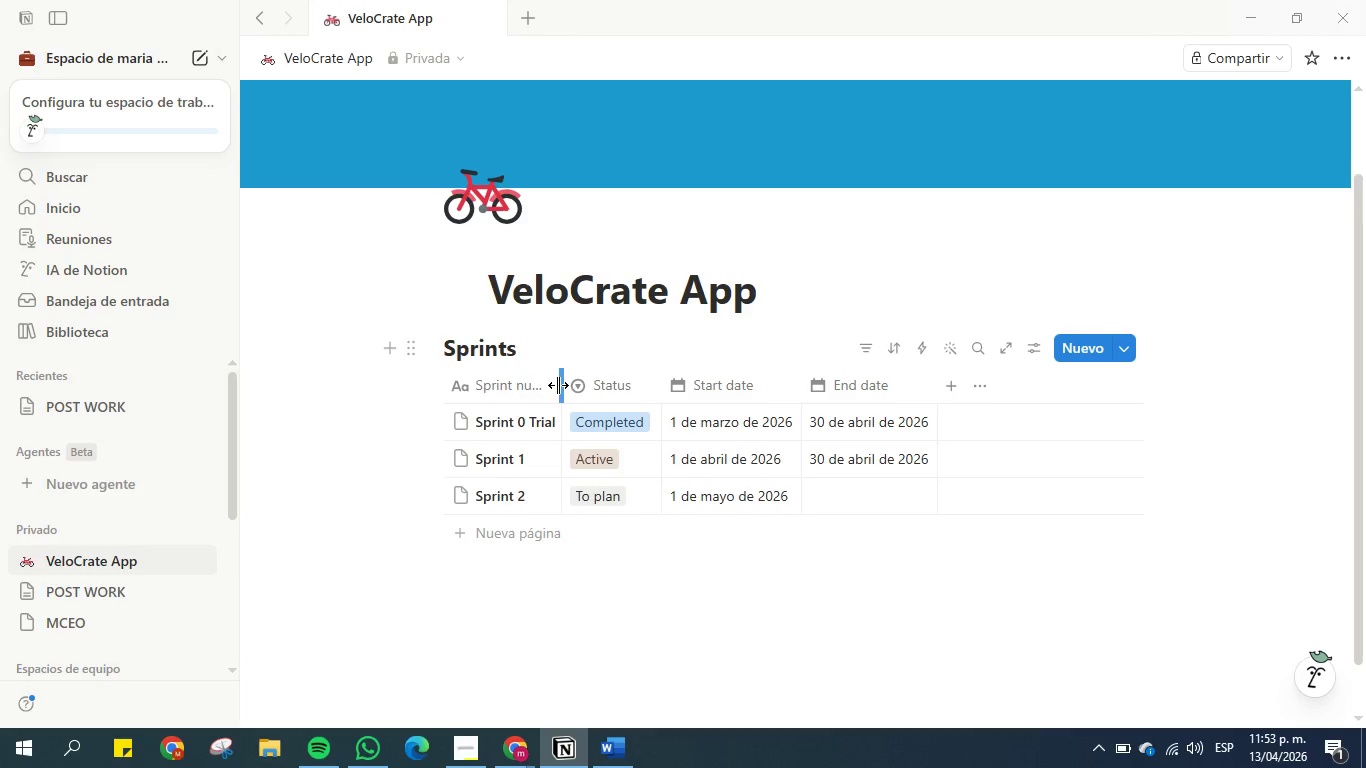 
double_click([558, 385])
 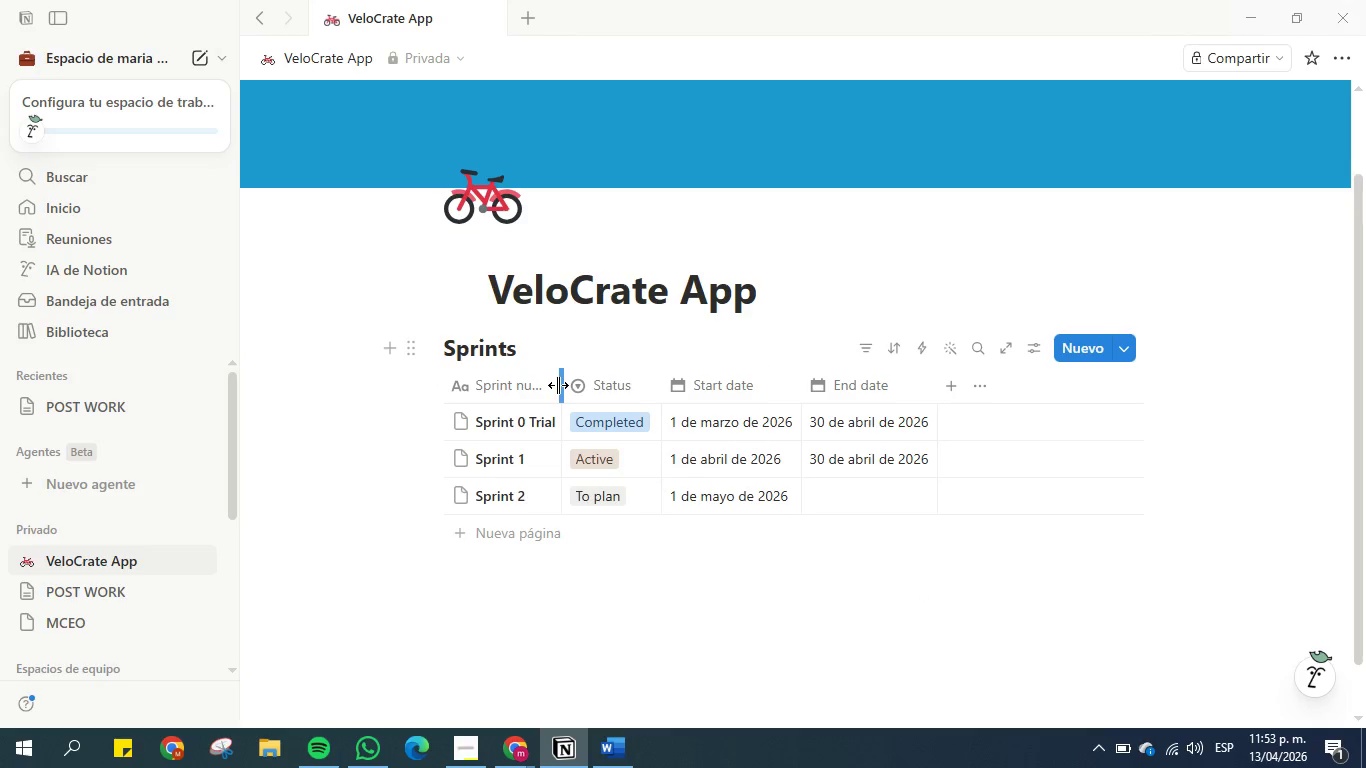 
left_click_drag(start_coordinate=[558, 385], to_coordinate=[614, 395])
 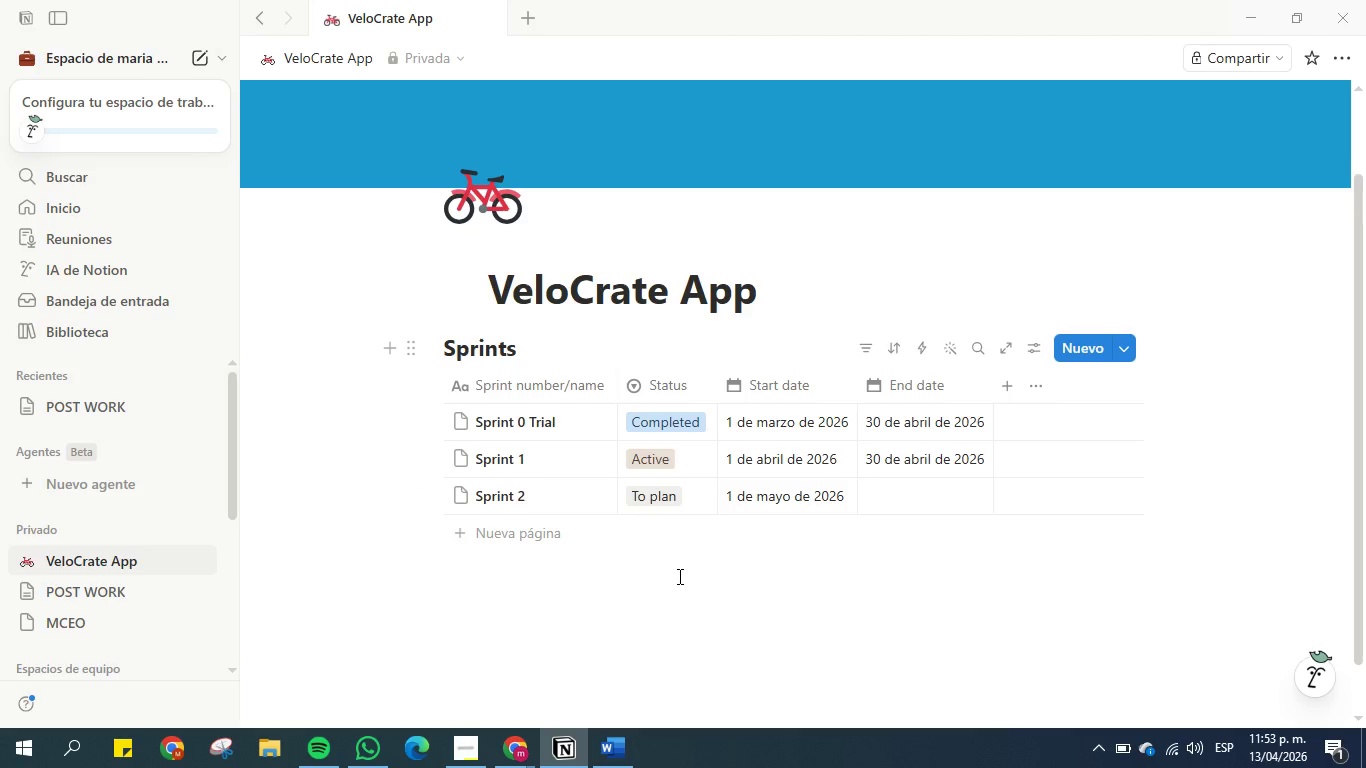 
left_click([678, 576])
 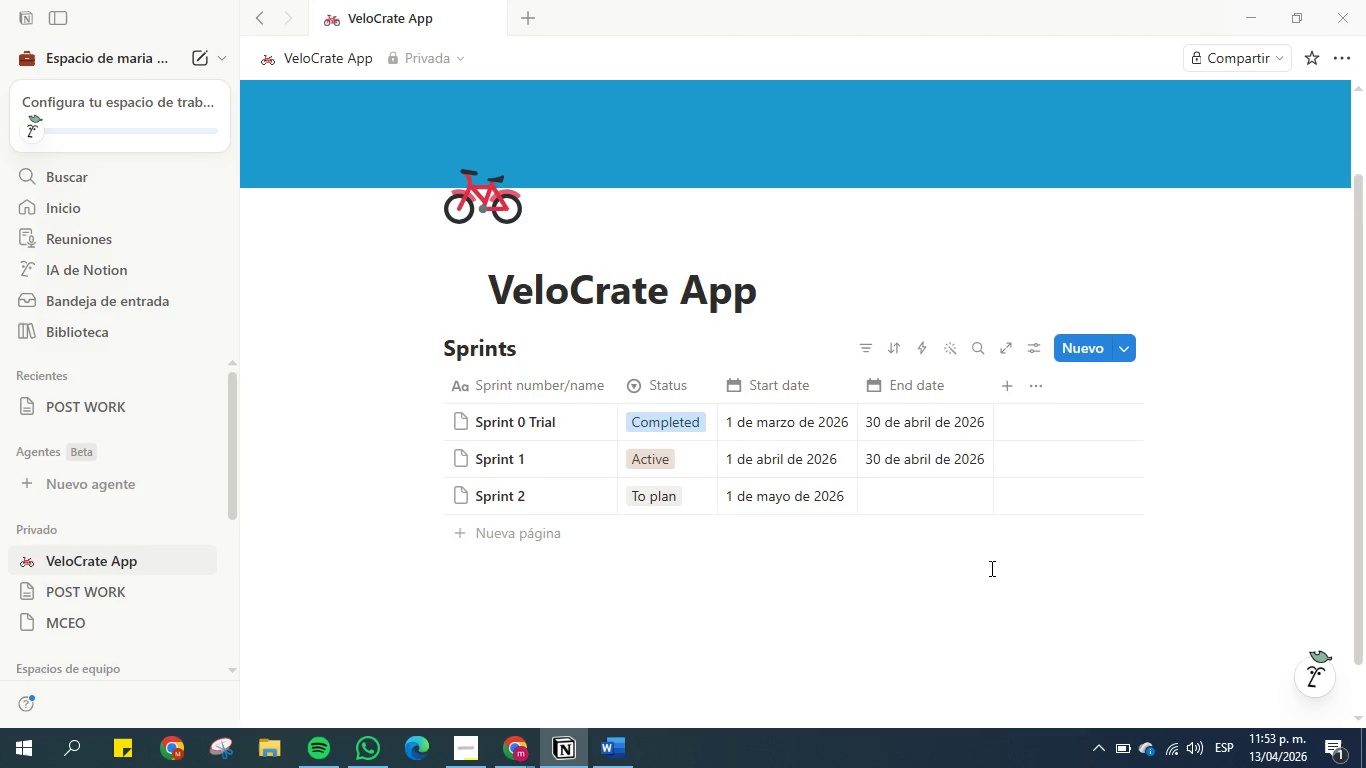 
left_click([989, 592])
 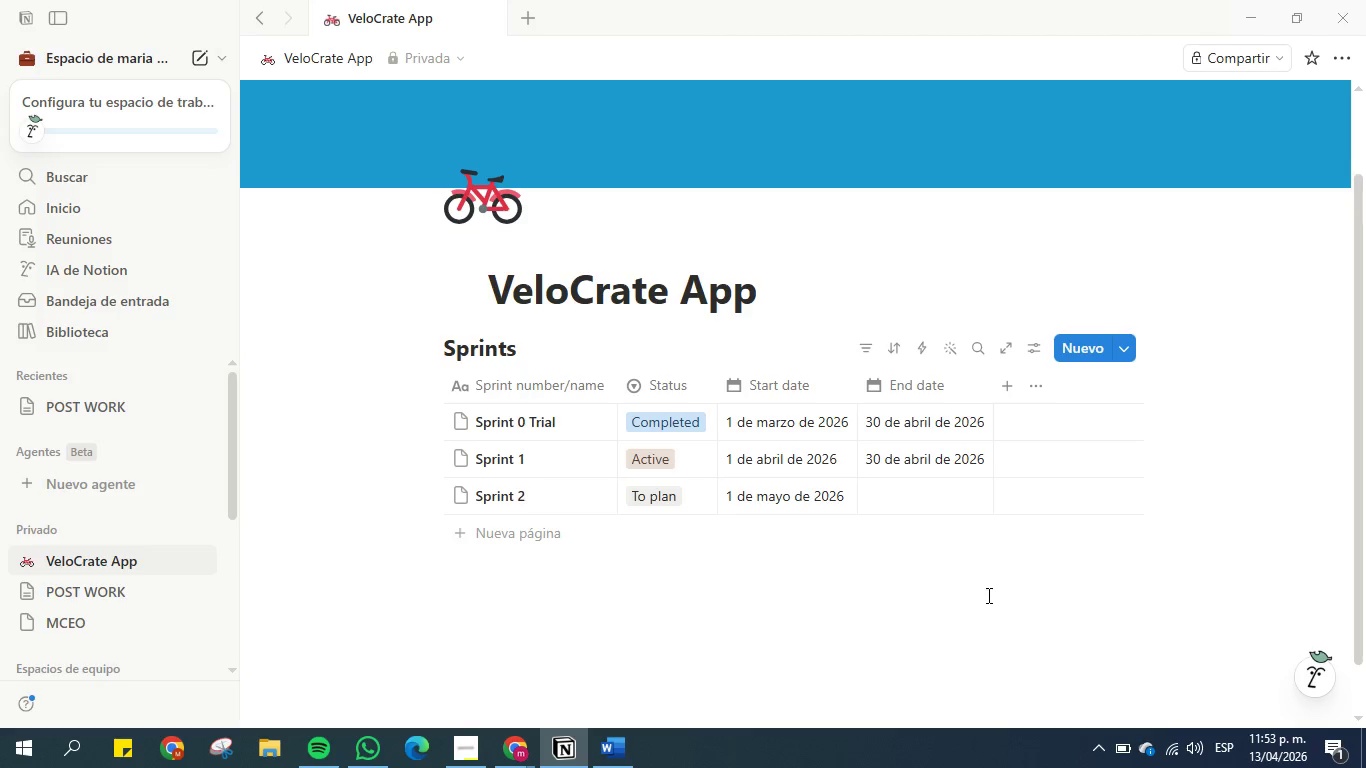 
wait(10.34)
 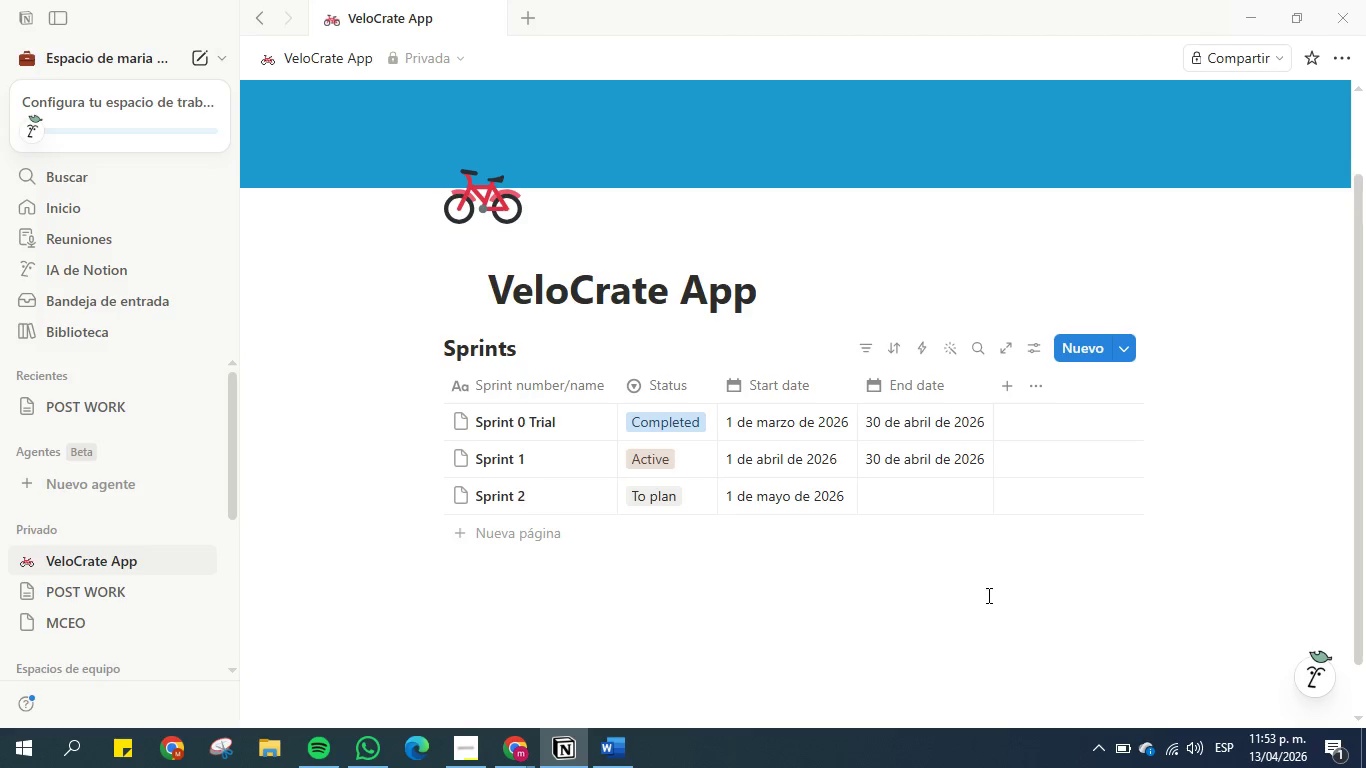 
left_click([392, 343])
 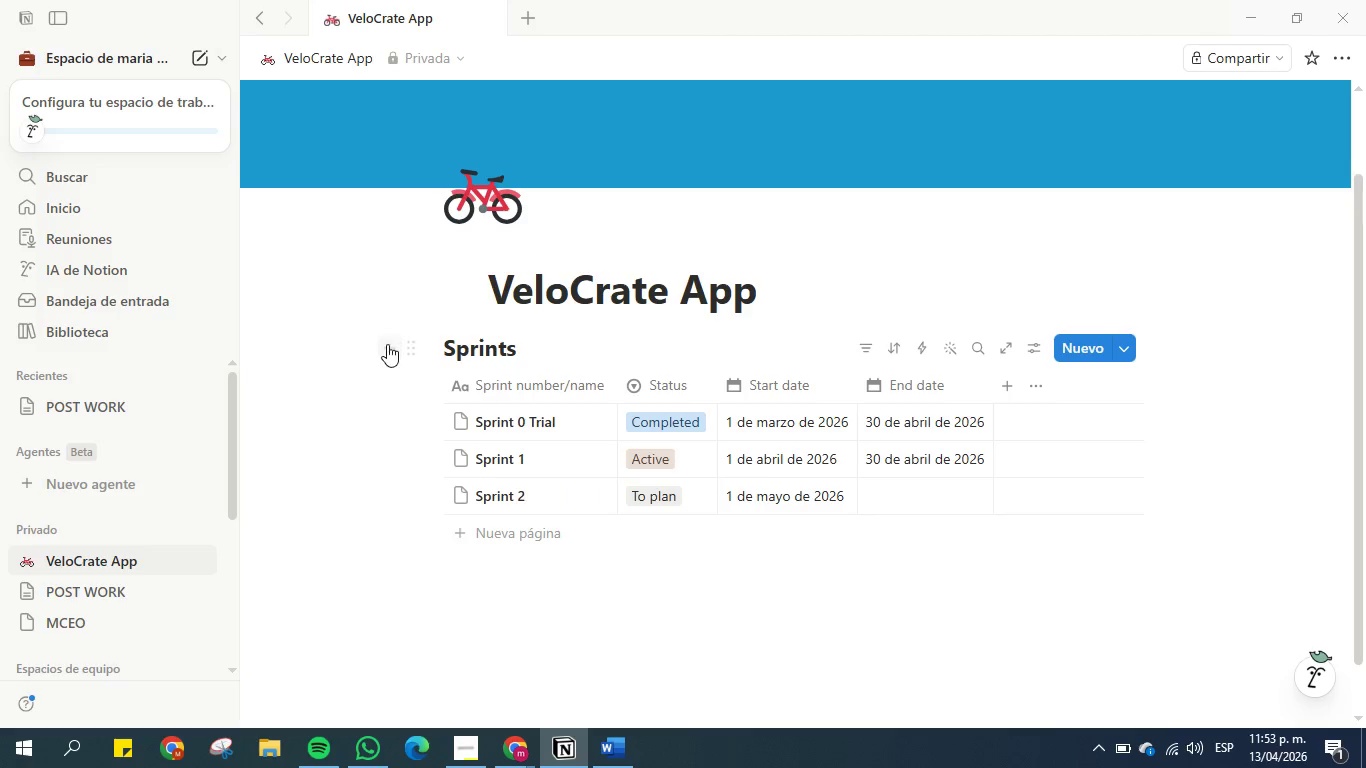 
left_click([387, 344])
 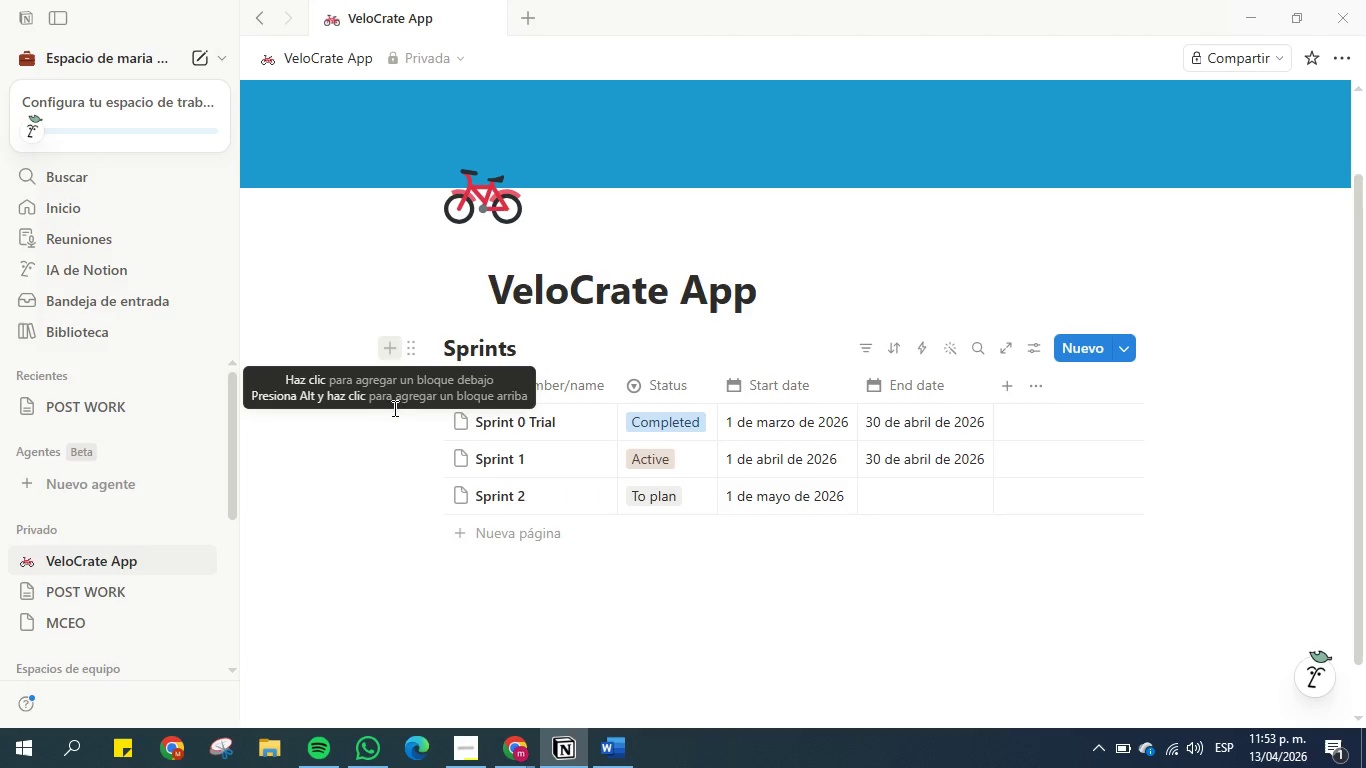 
scroll: coordinate [421, 567], scroll_direction: down, amount: 3.0
 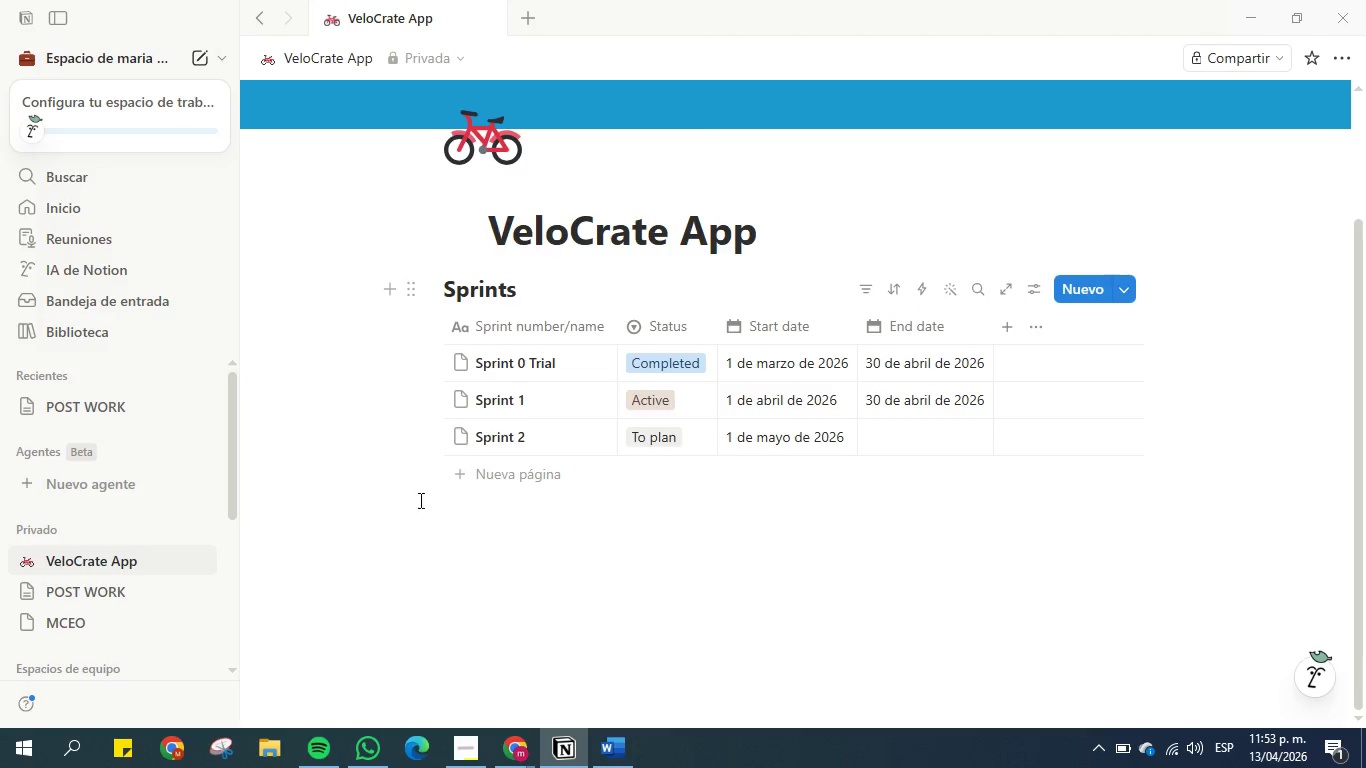 
left_click([400, 556])
 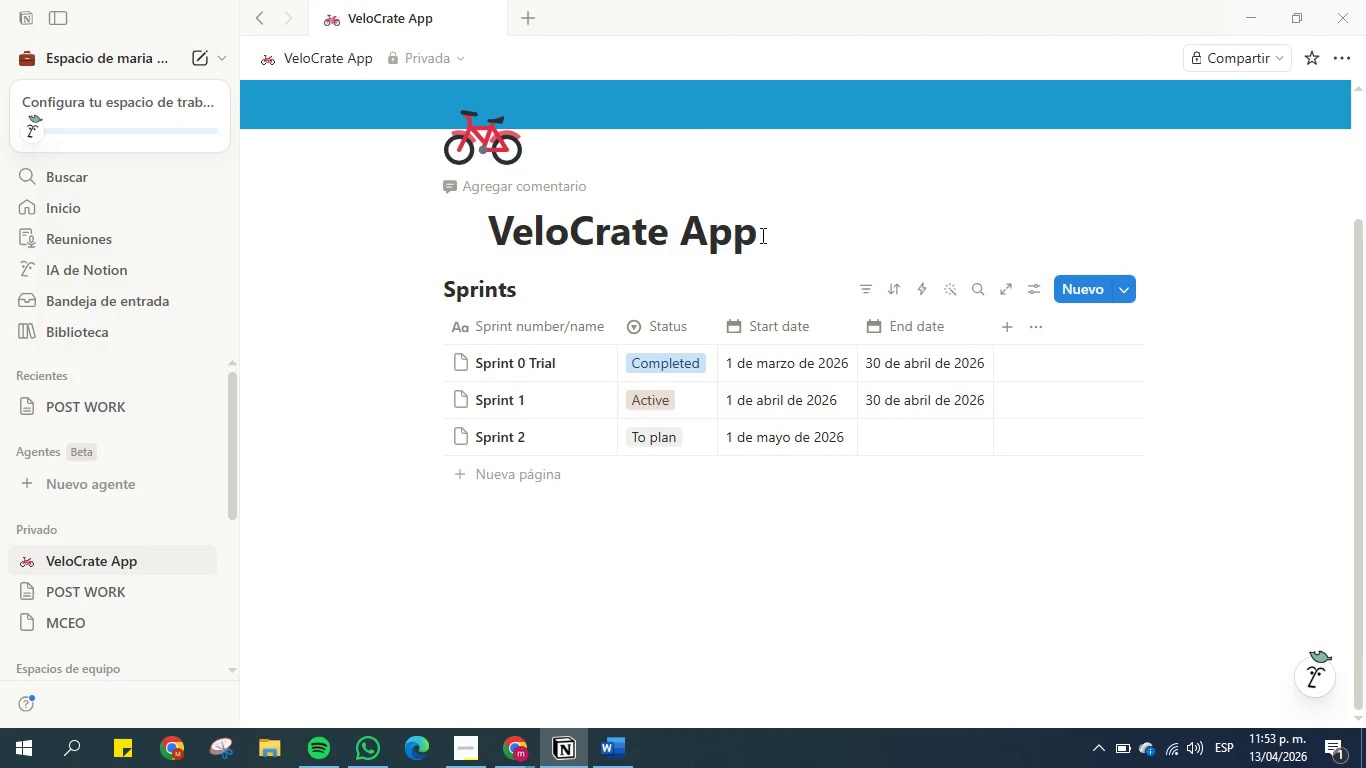 
left_click([761, 235])
 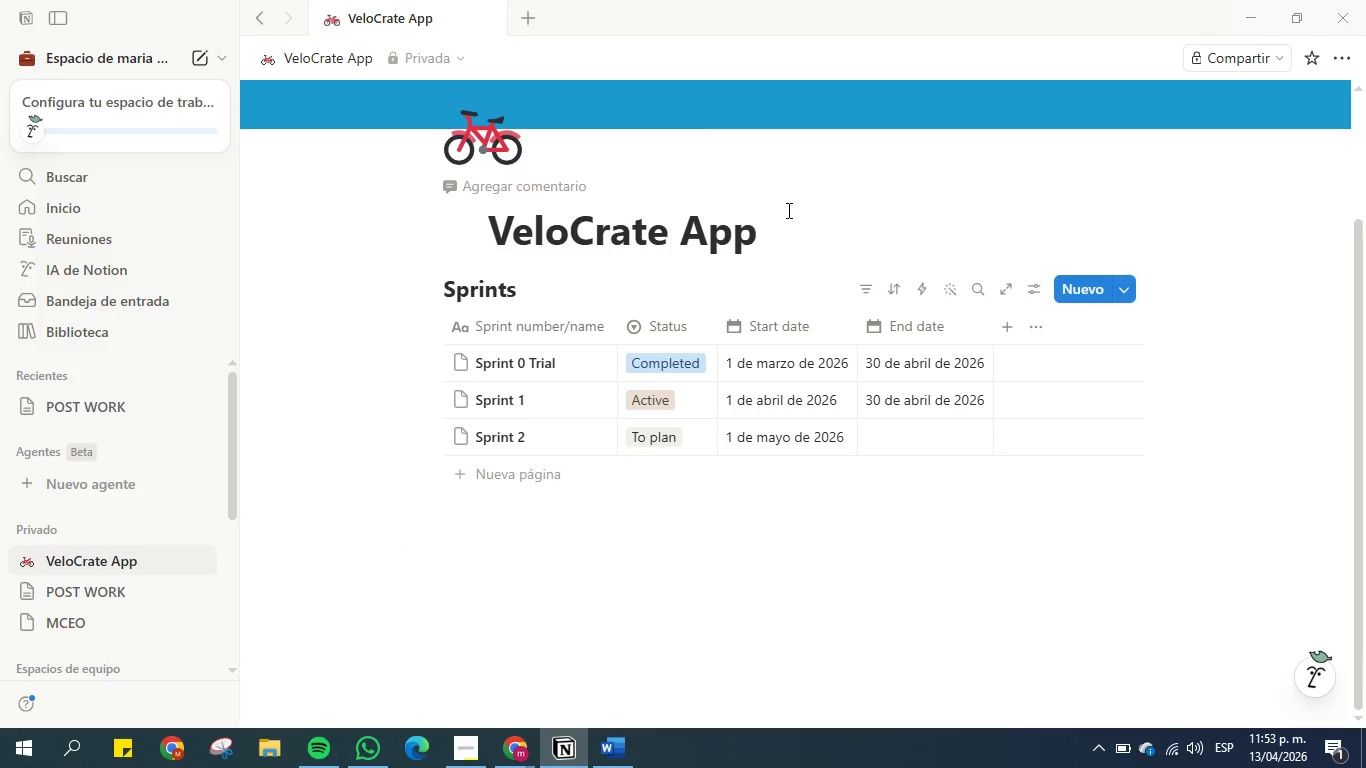 
key(Enter)
 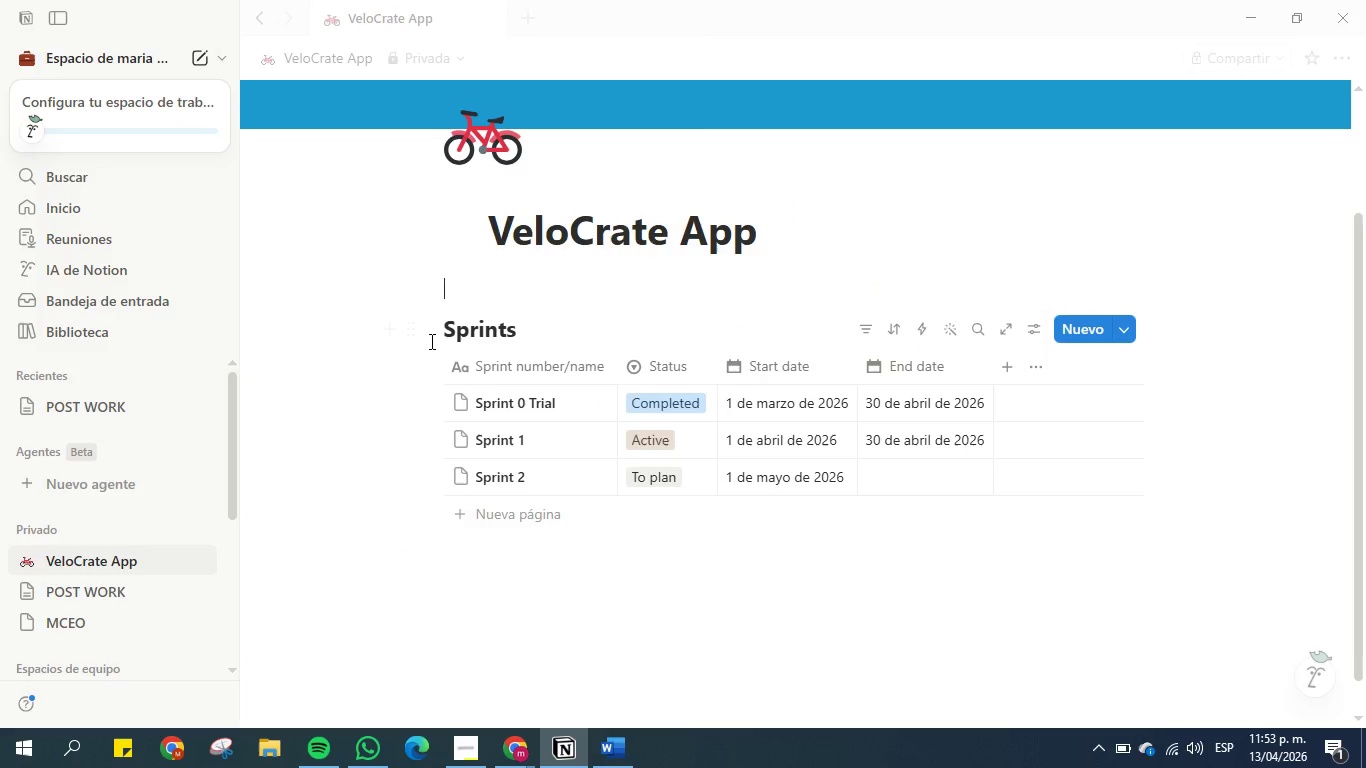 
mouse_move([443, 288])
 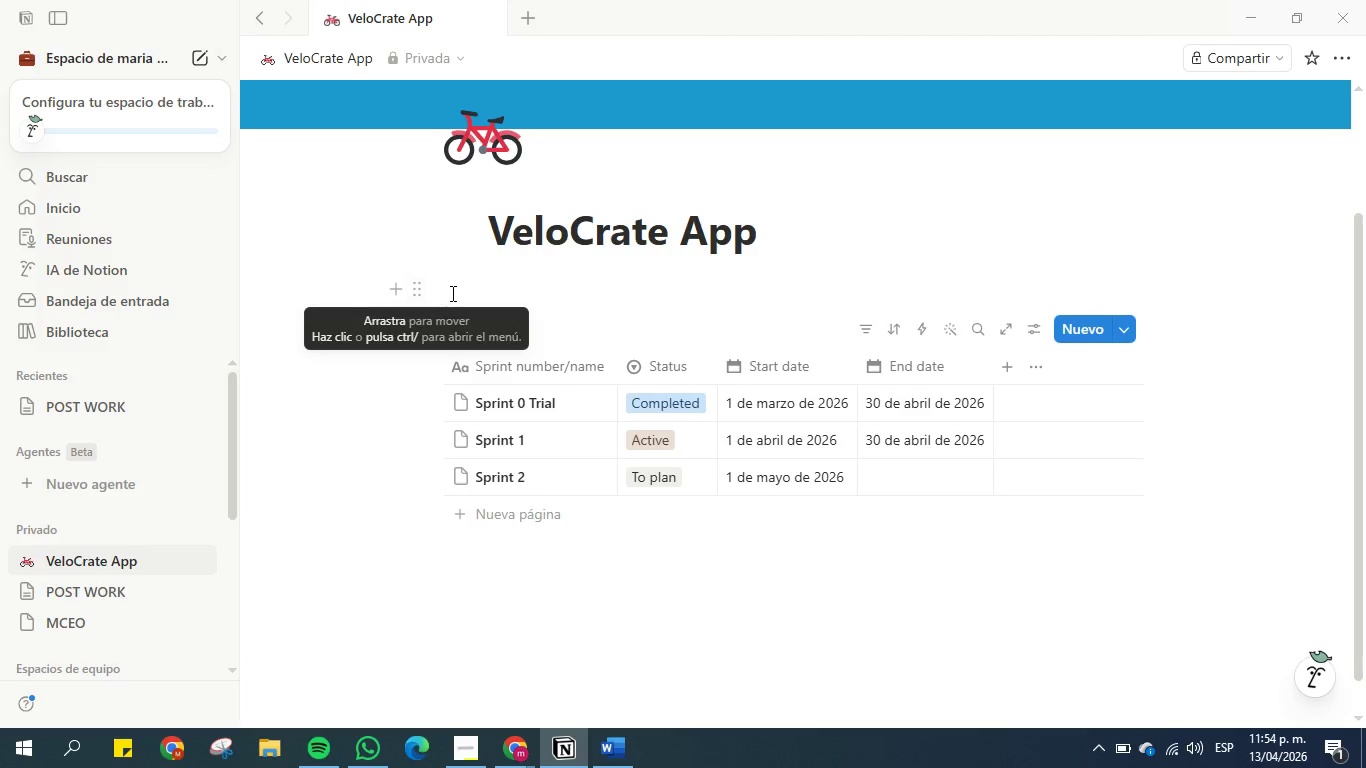 
key(Enter)
 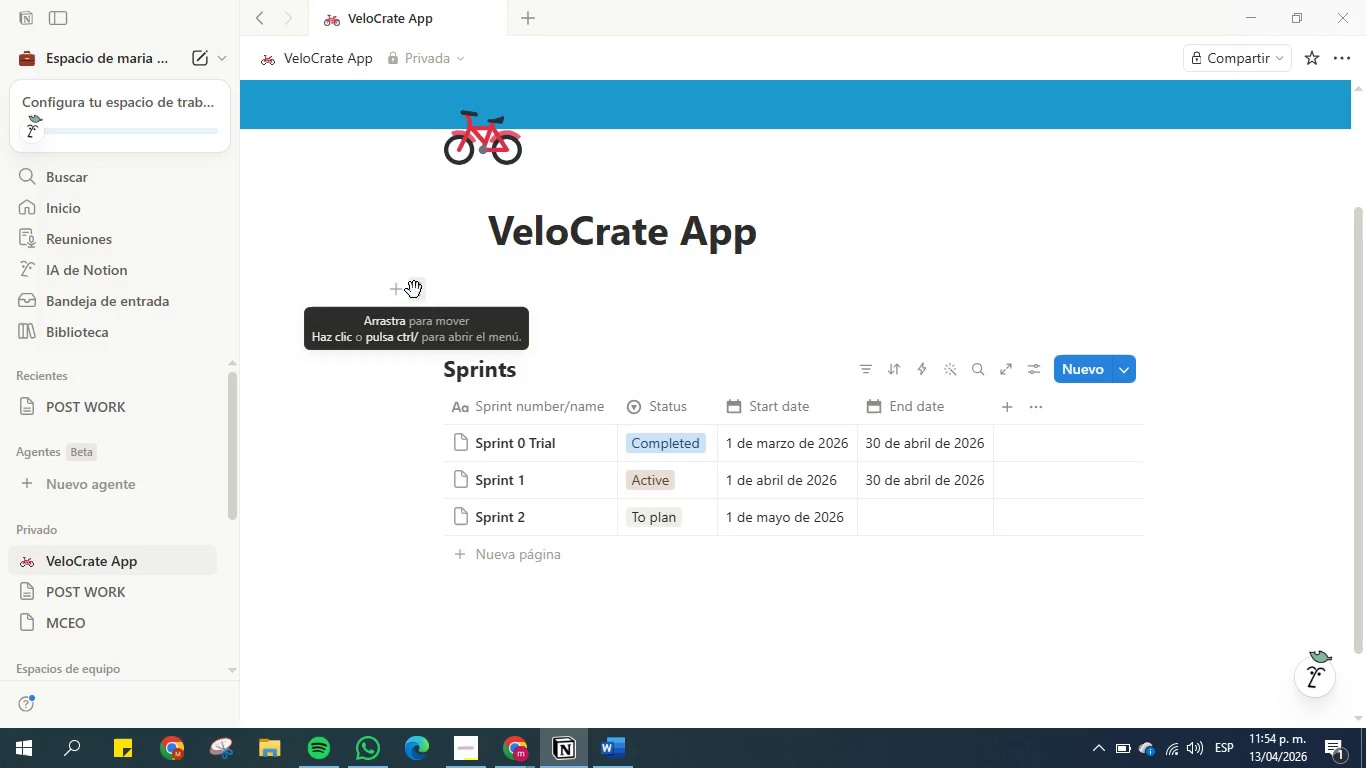 
left_click_drag(start_coordinate=[414, 290], to_coordinate=[413, 307])
 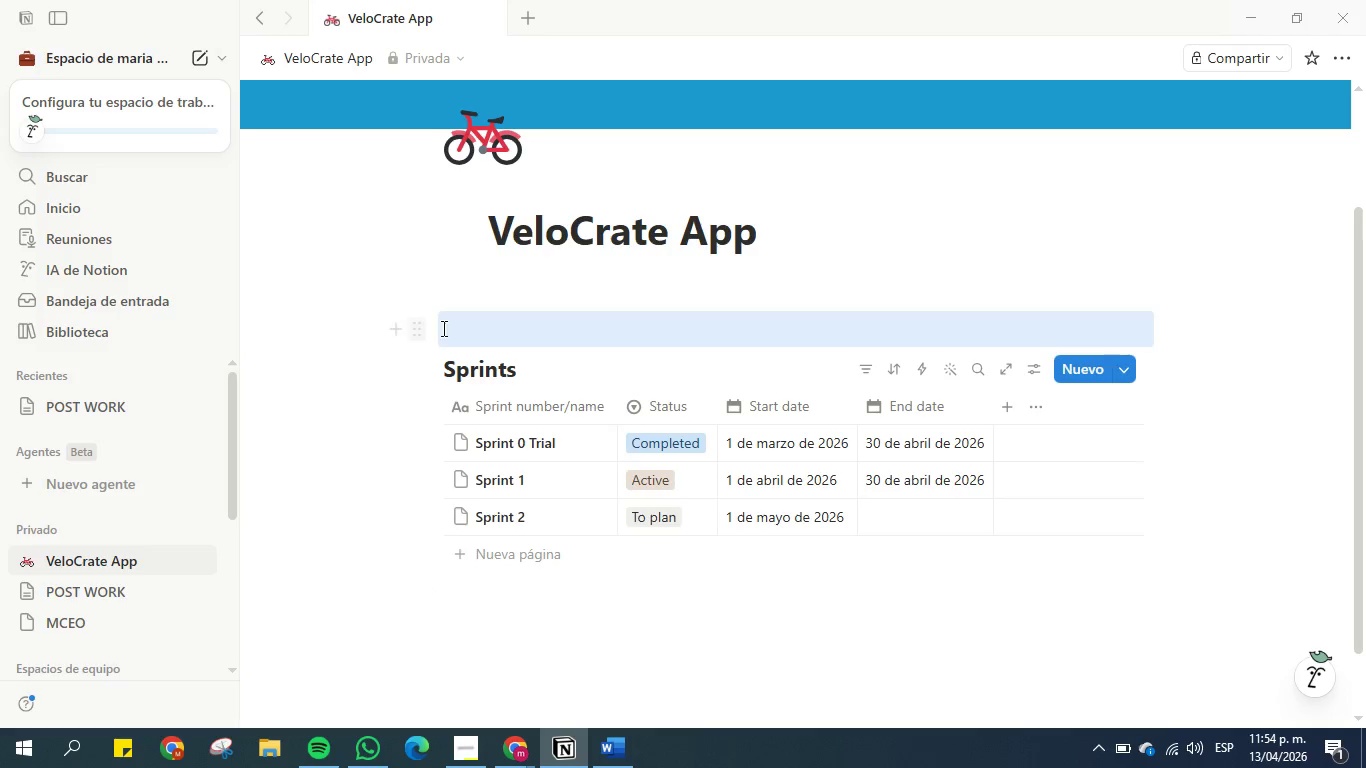 
left_click([468, 328])
 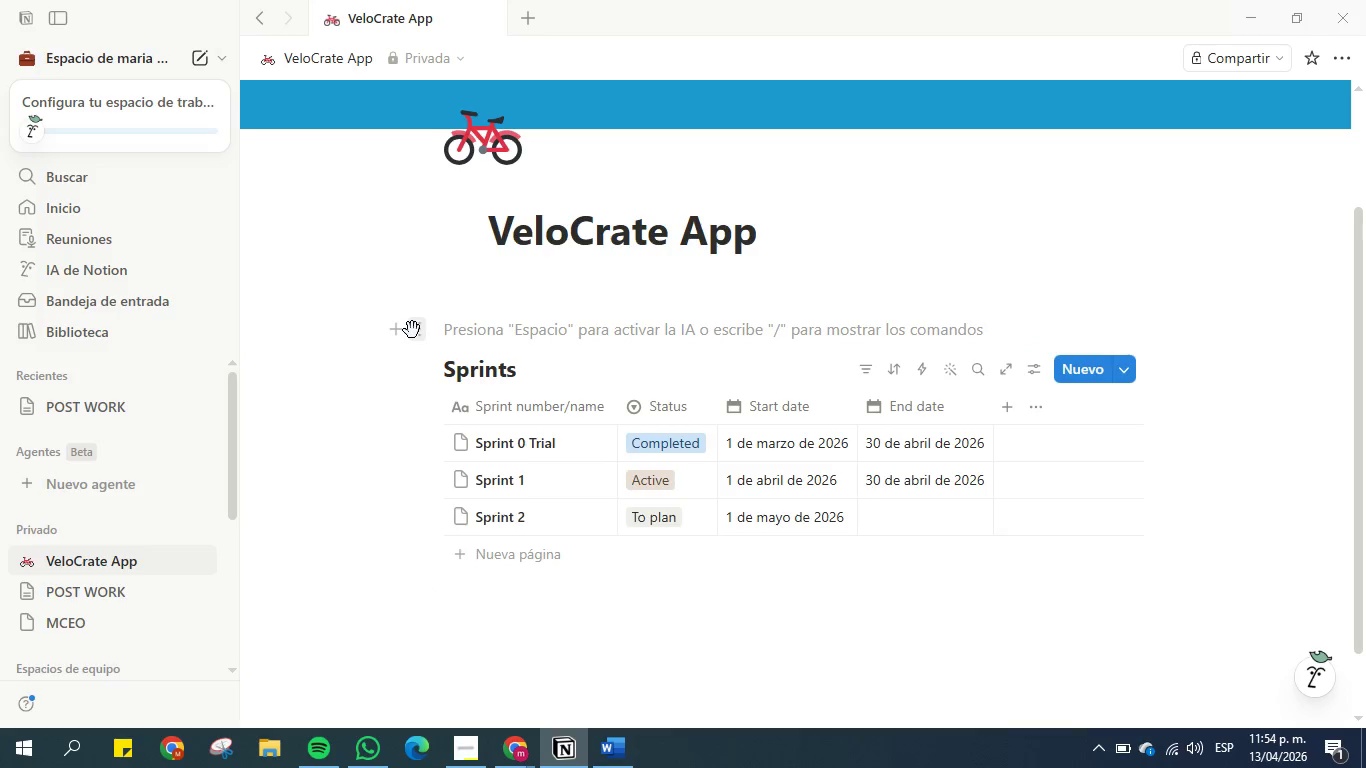 
left_click_drag(start_coordinate=[412, 330], to_coordinate=[387, 595])
 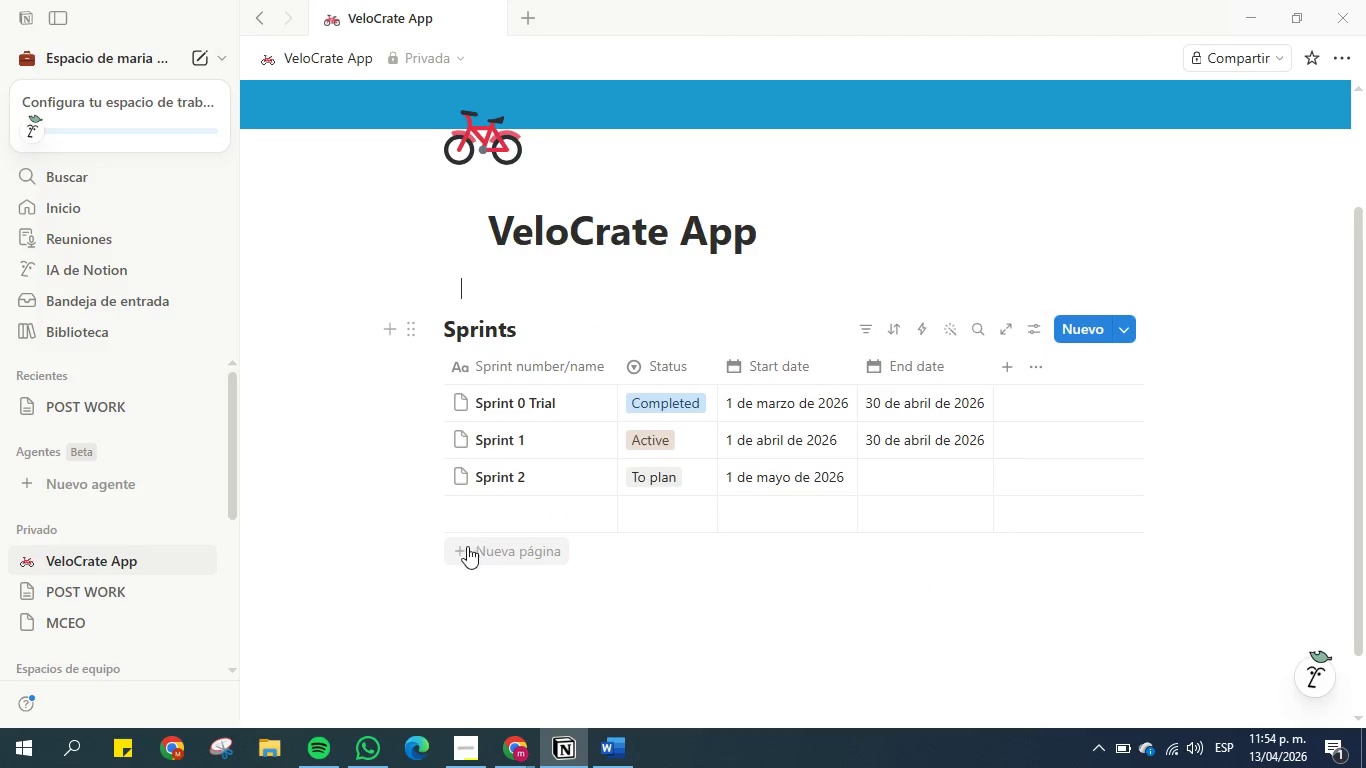 
wait(5.3)
 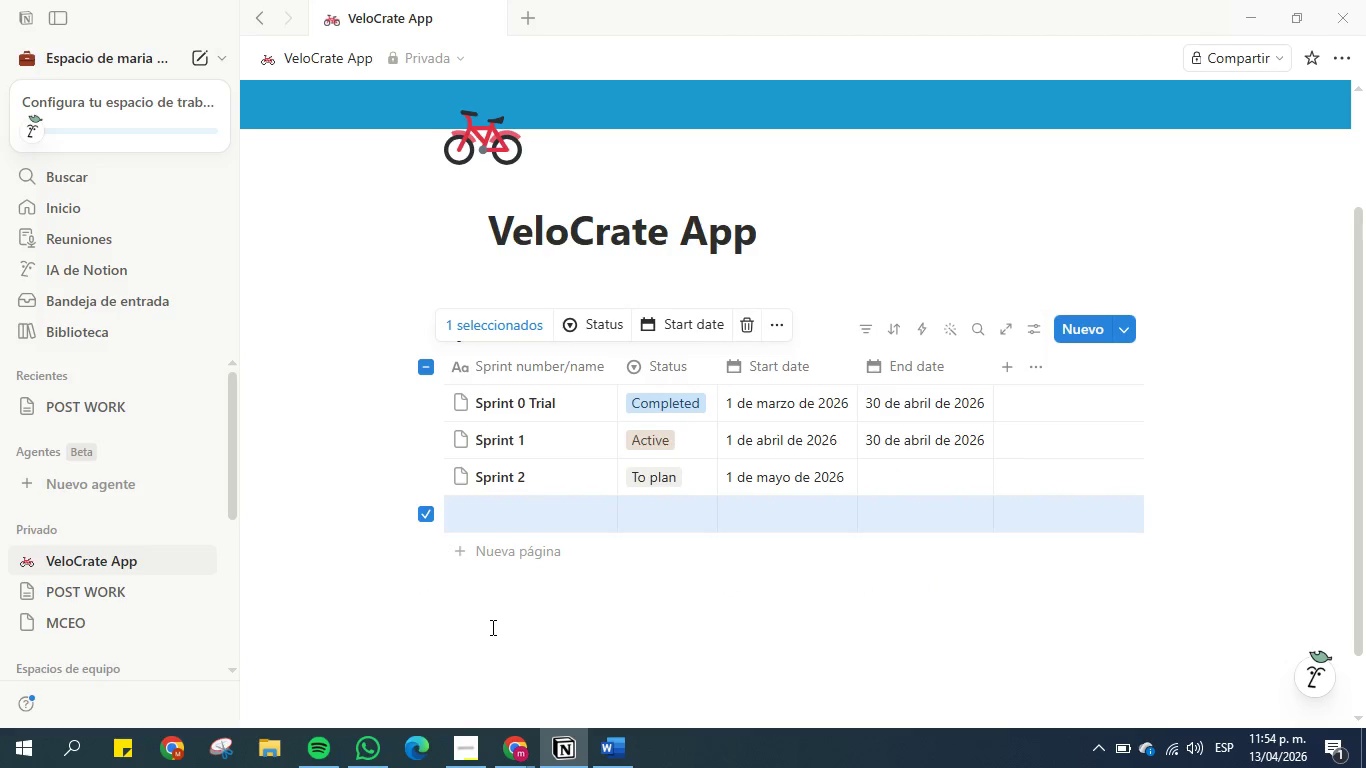 
key(Control+Z)
 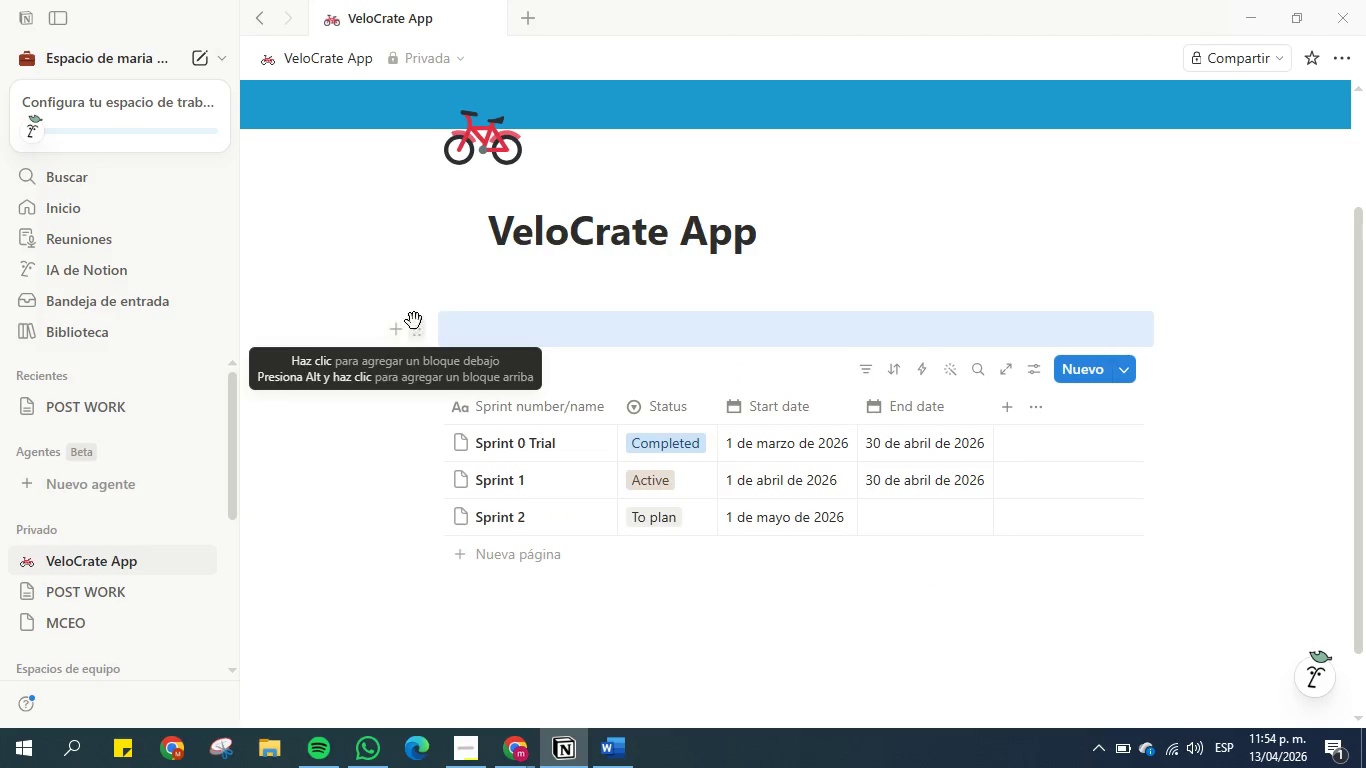 
left_click_drag(start_coordinate=[414, 329], to_coordinate=[410, 635])
 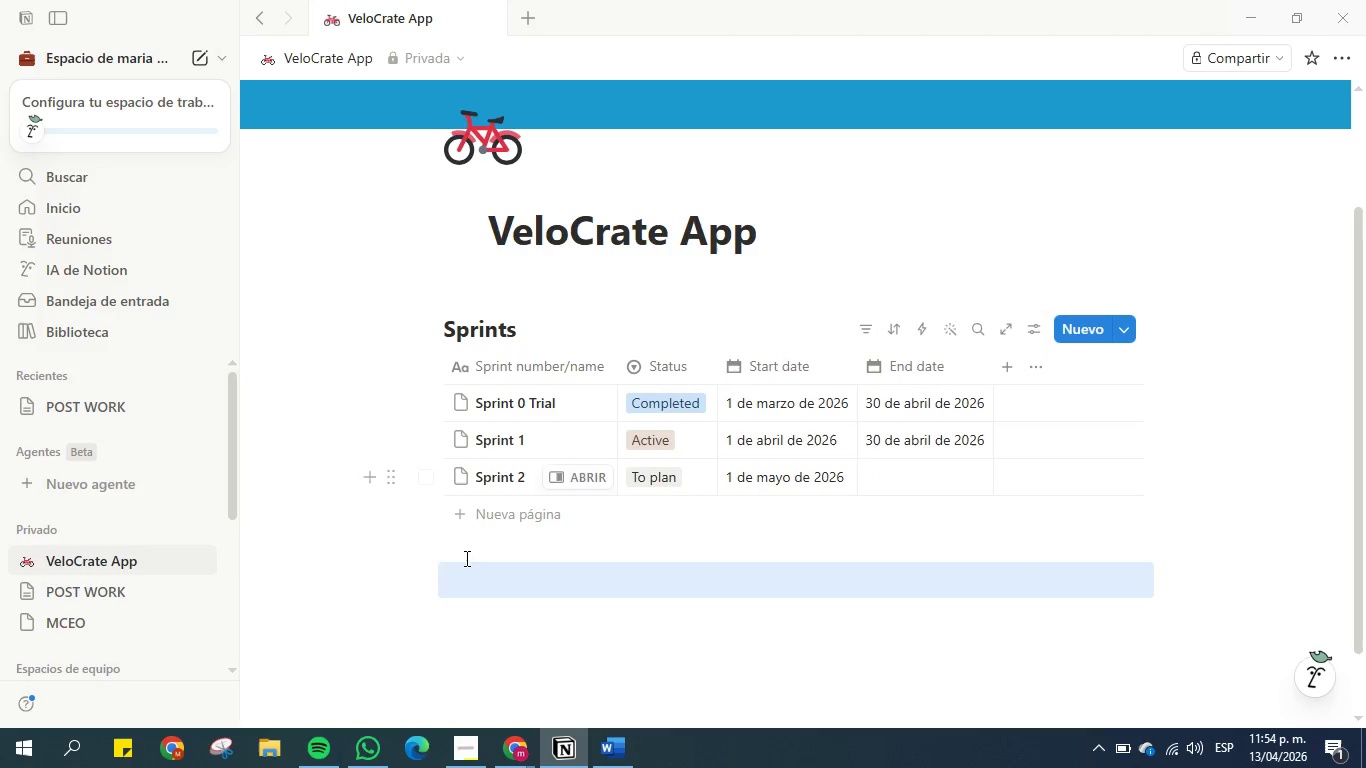 
left_click([470, 579])
 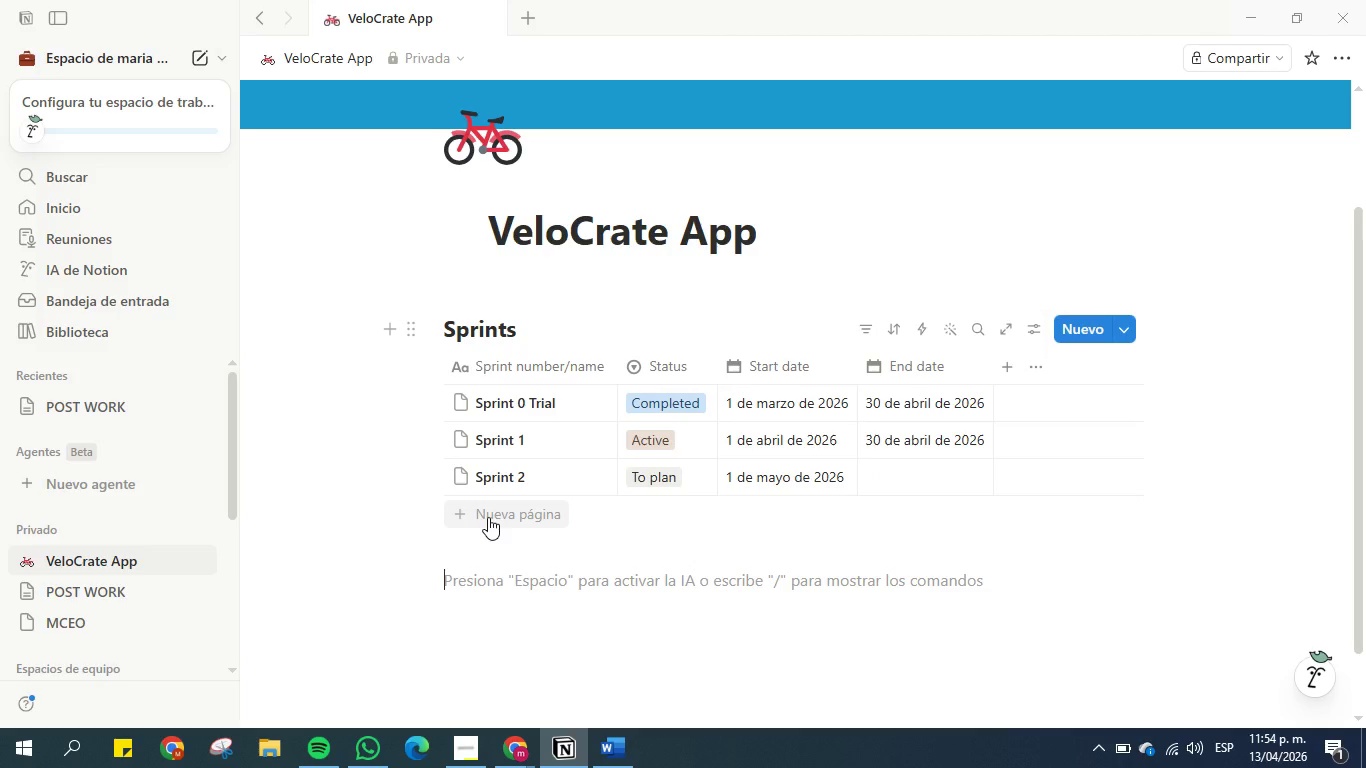 
wait(9.41)
 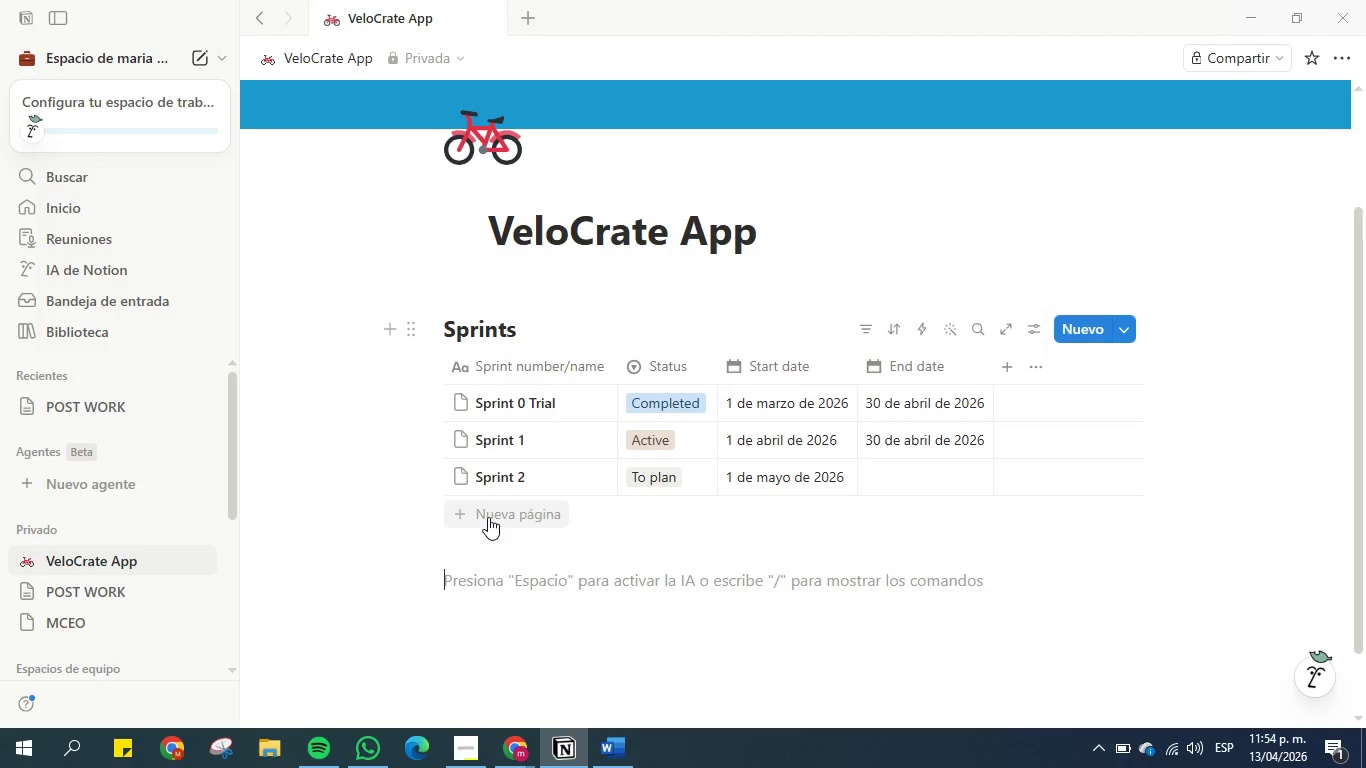 
mouse_move([446, 582])
 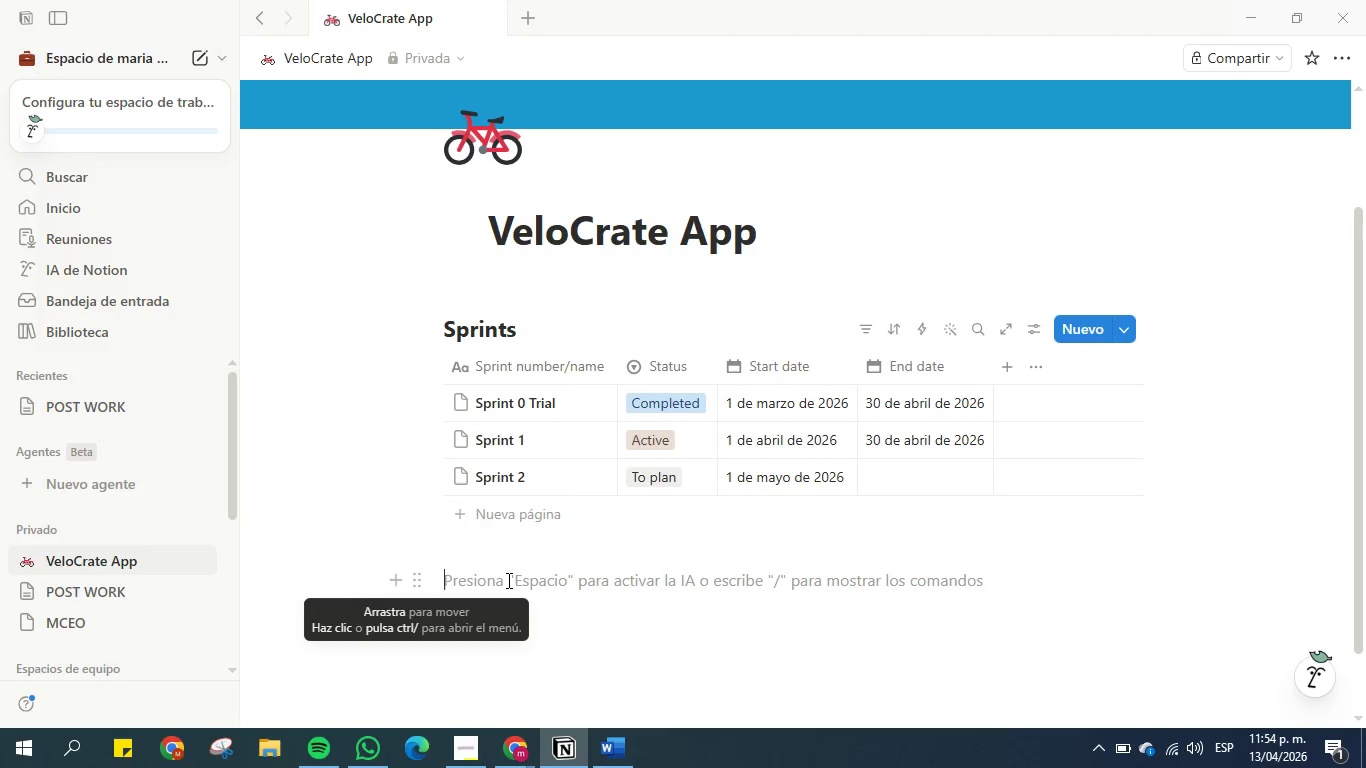 
left_click([507, 580])
 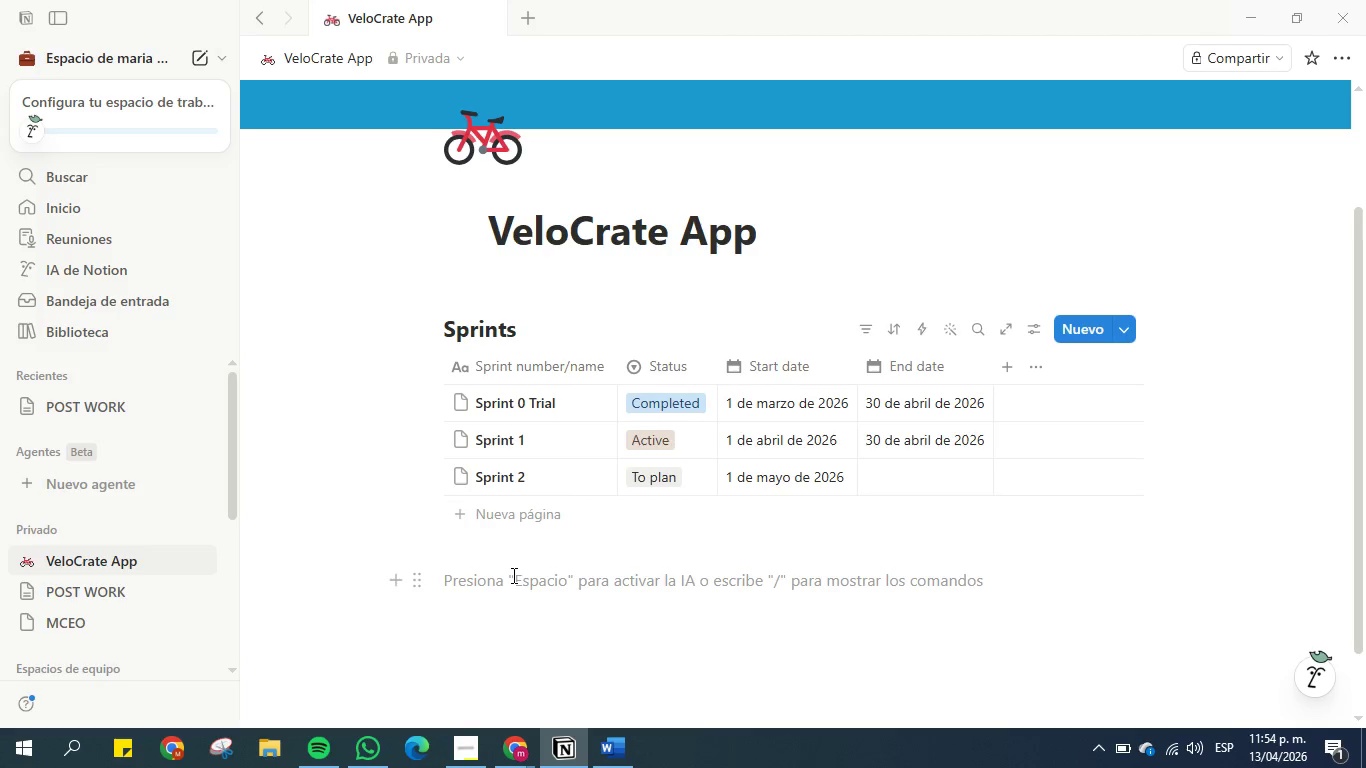 
key(Shift+7)
 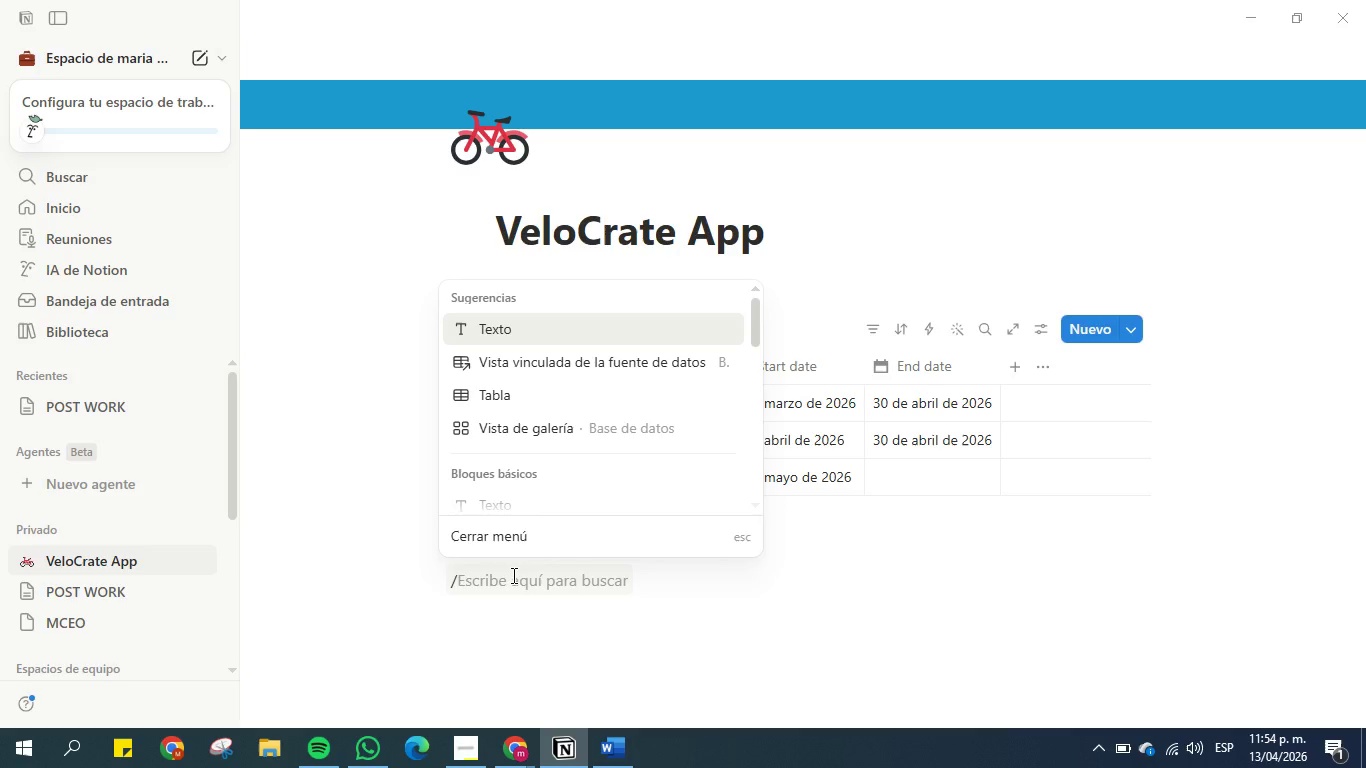 
wait(7.05)
 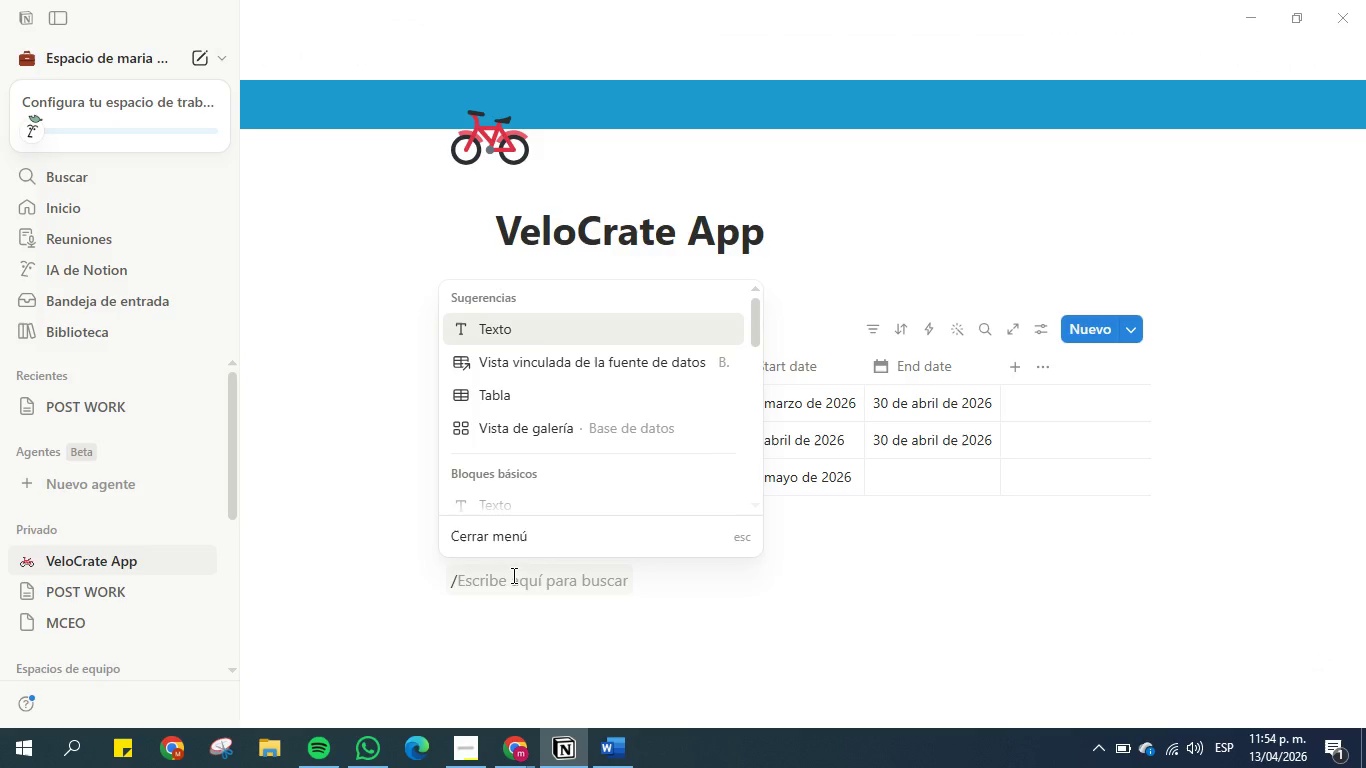 
type(table)
 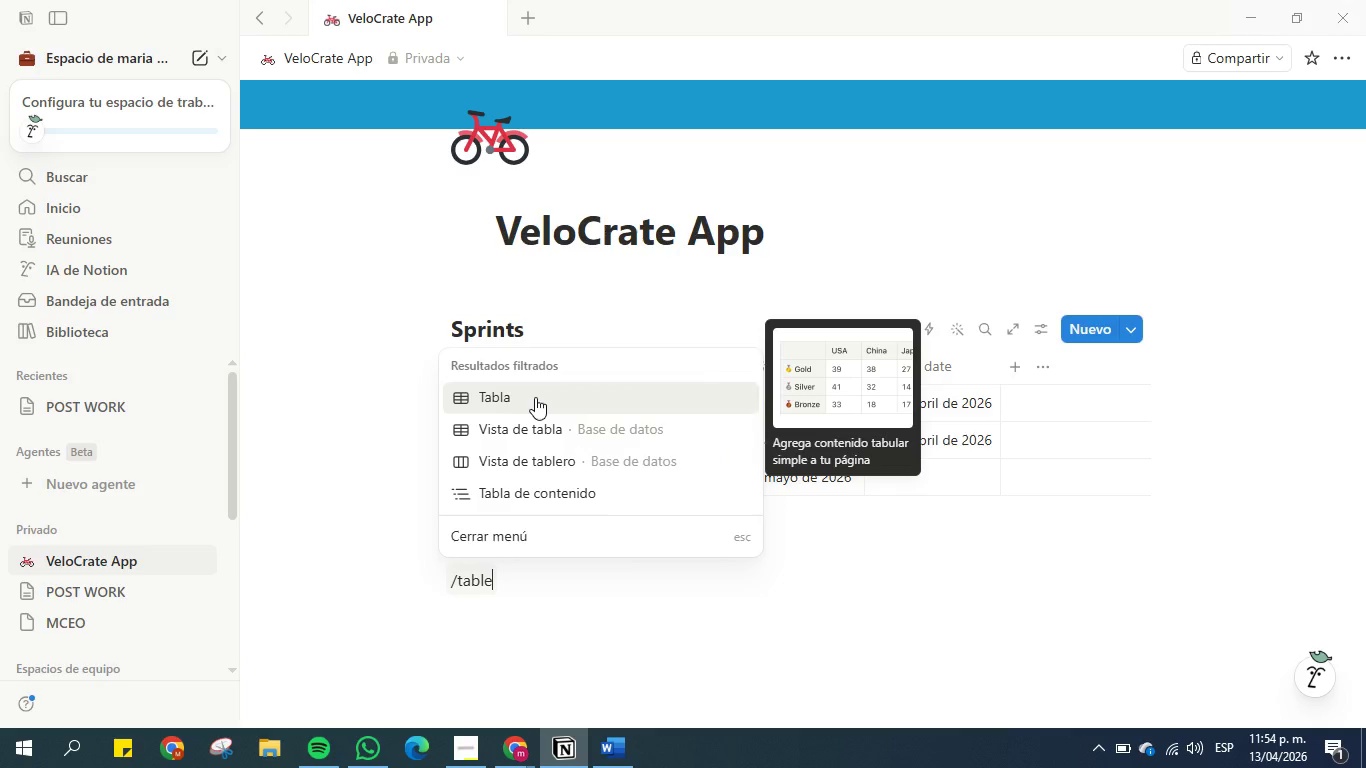 
left_click([535, 397])
 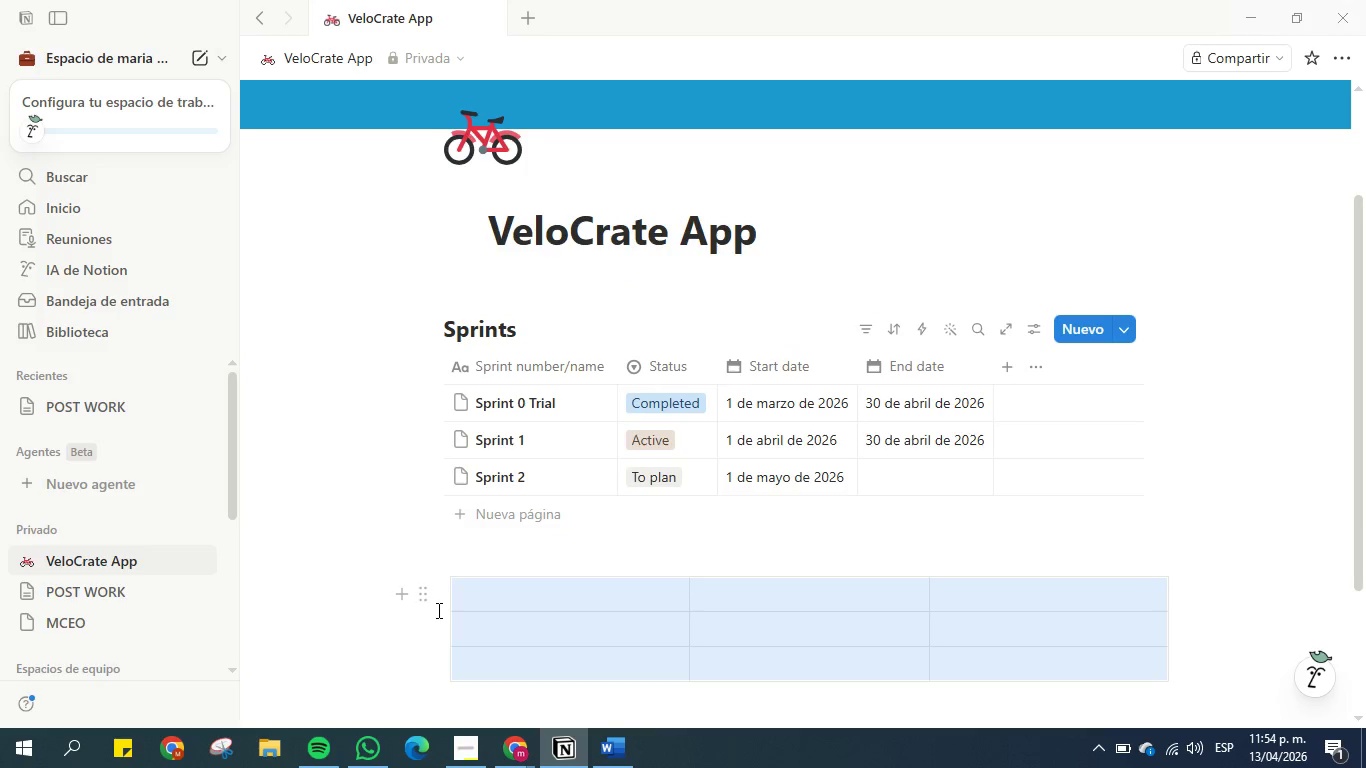 
left_click([501, 551])
 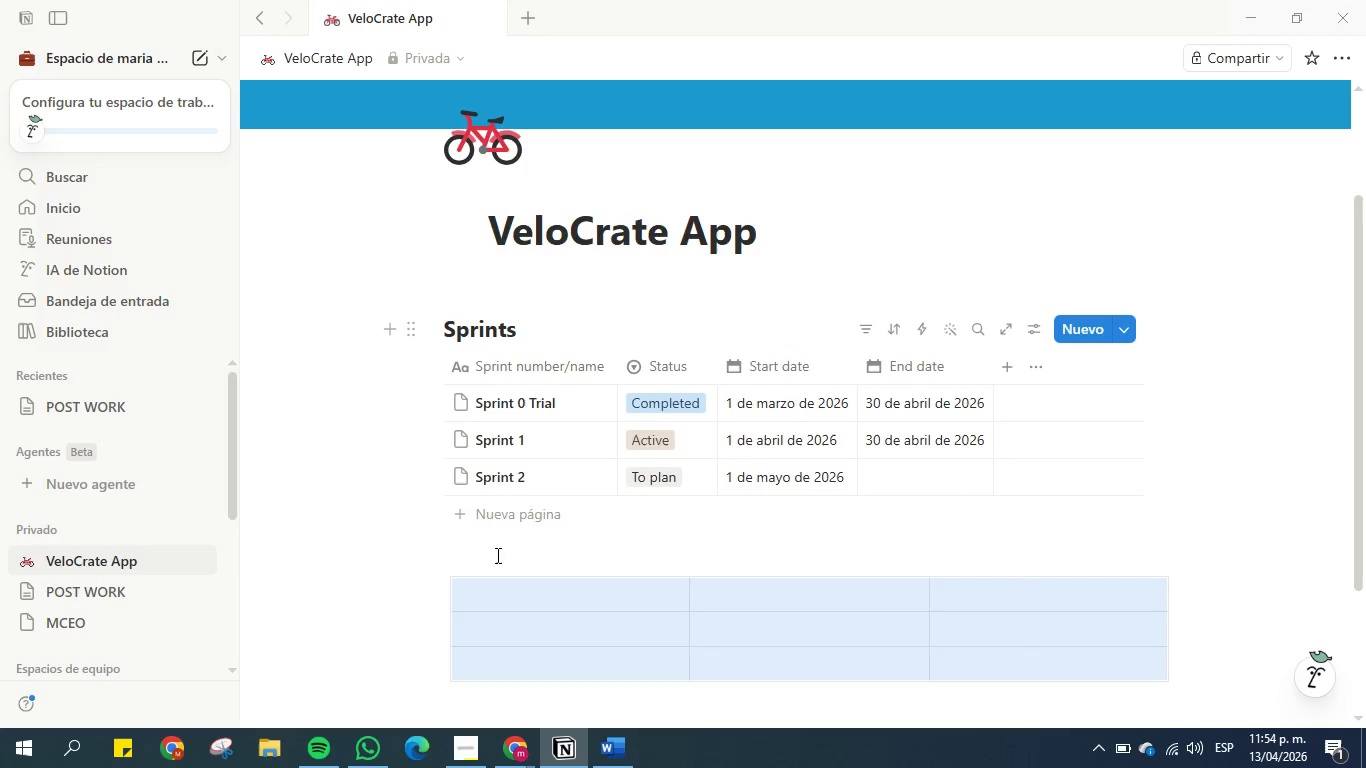 
scroll: coordinate [493, 558], scroll_direction: down, amount: 2.0
 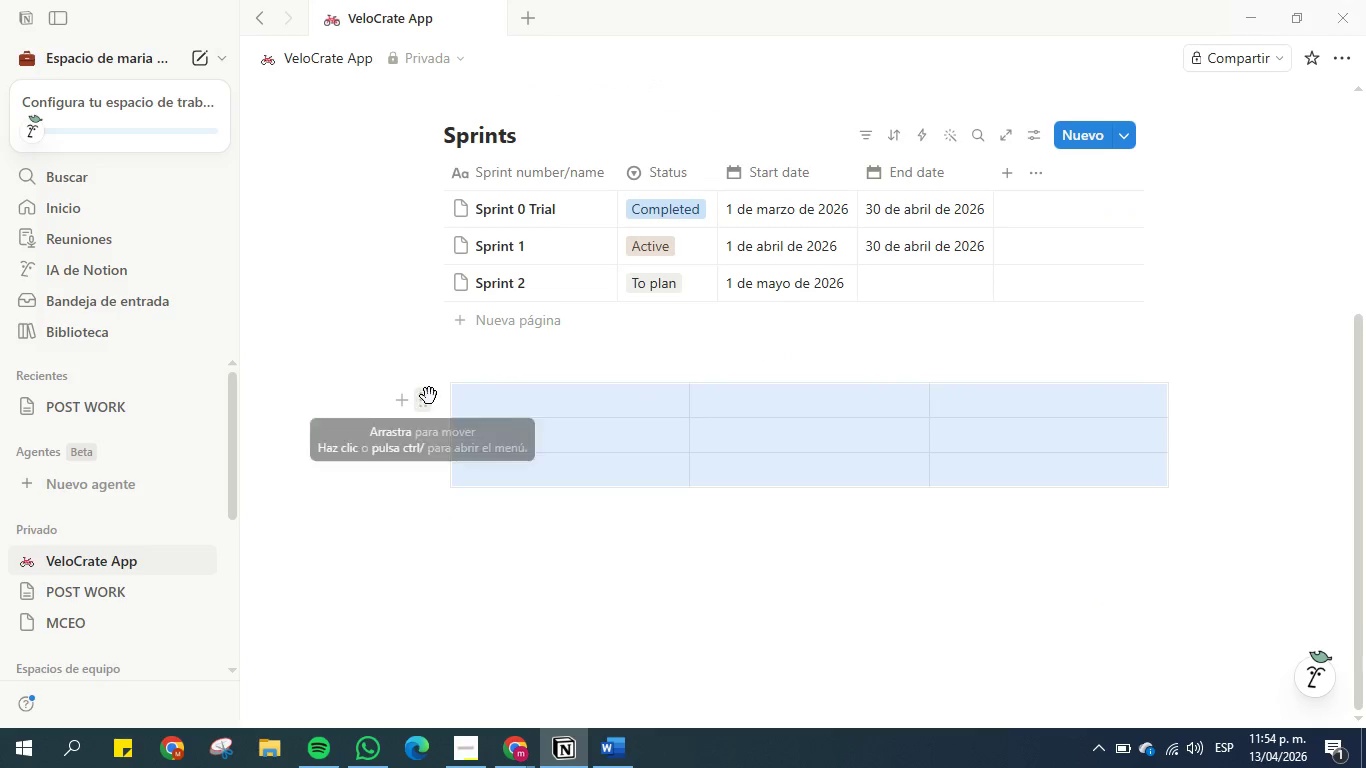 
left_click([429, 398])
 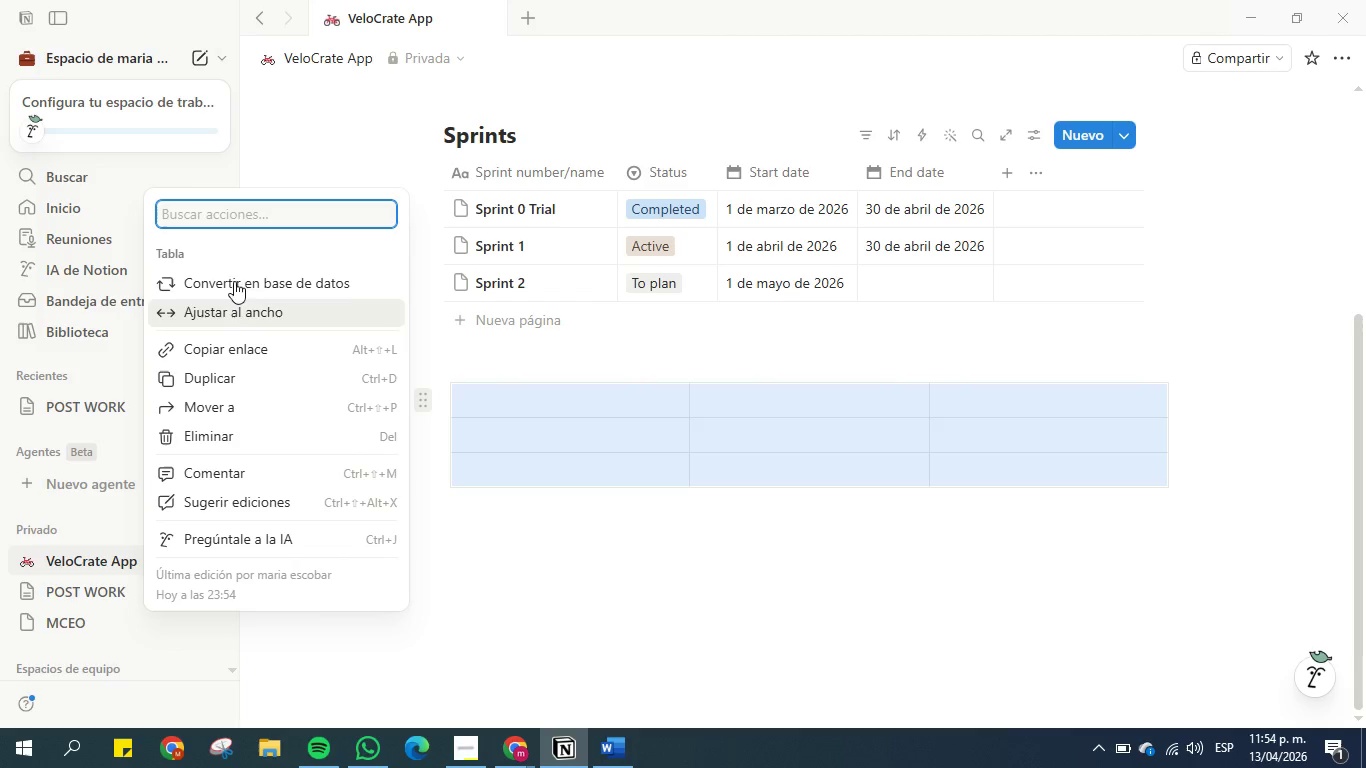 
left_click([235, 273])
 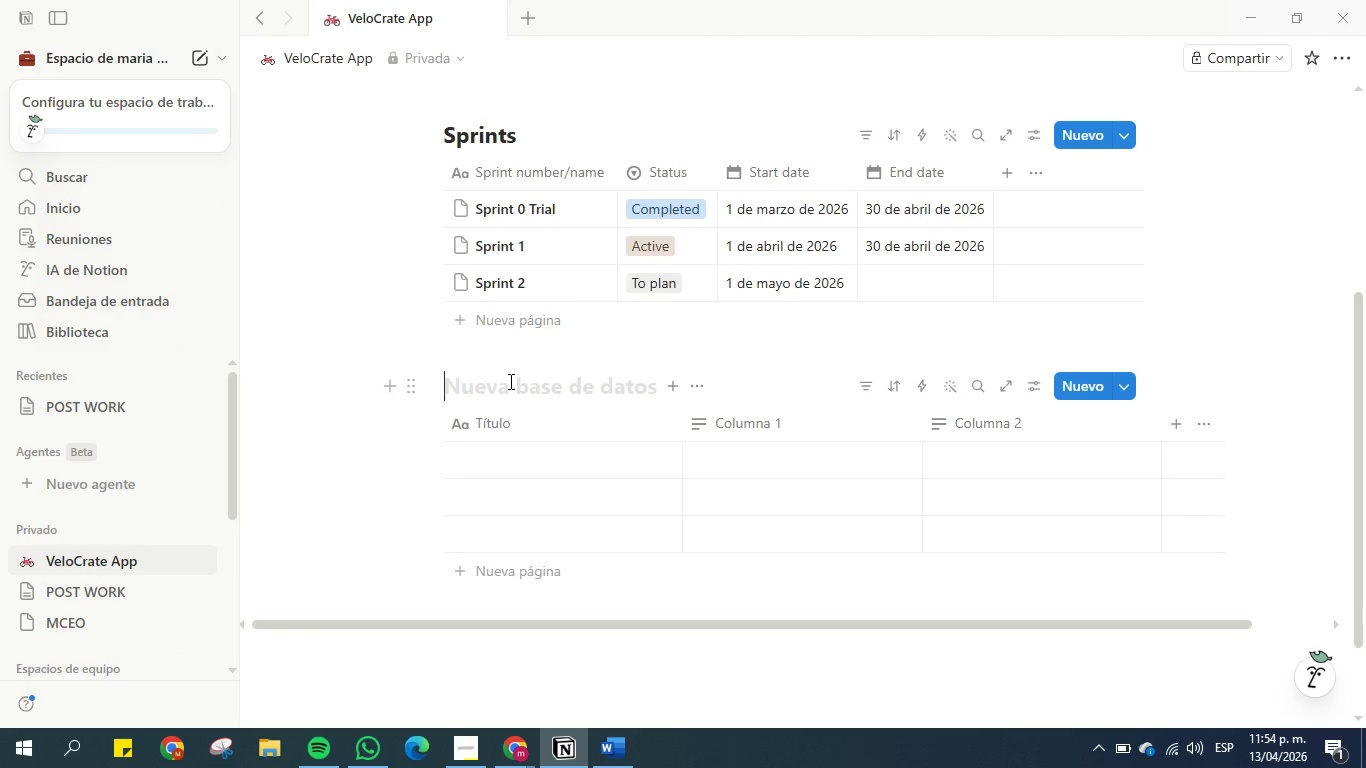 
wait(5.05)
 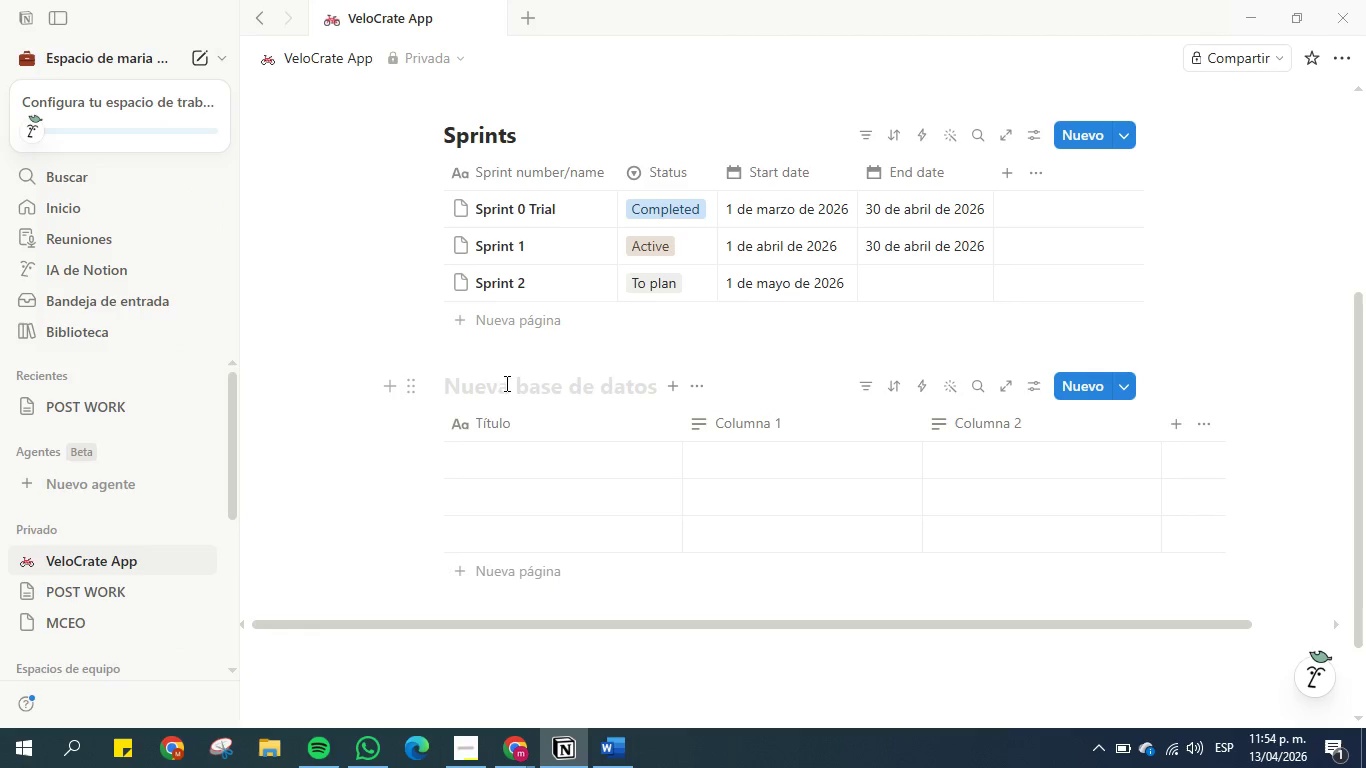 
type(Master task)
key(Backspace)
key(Backspace)
key(Backspace)
key(Backspace)
type(Tas)
key(Backspace)
type(sk)
 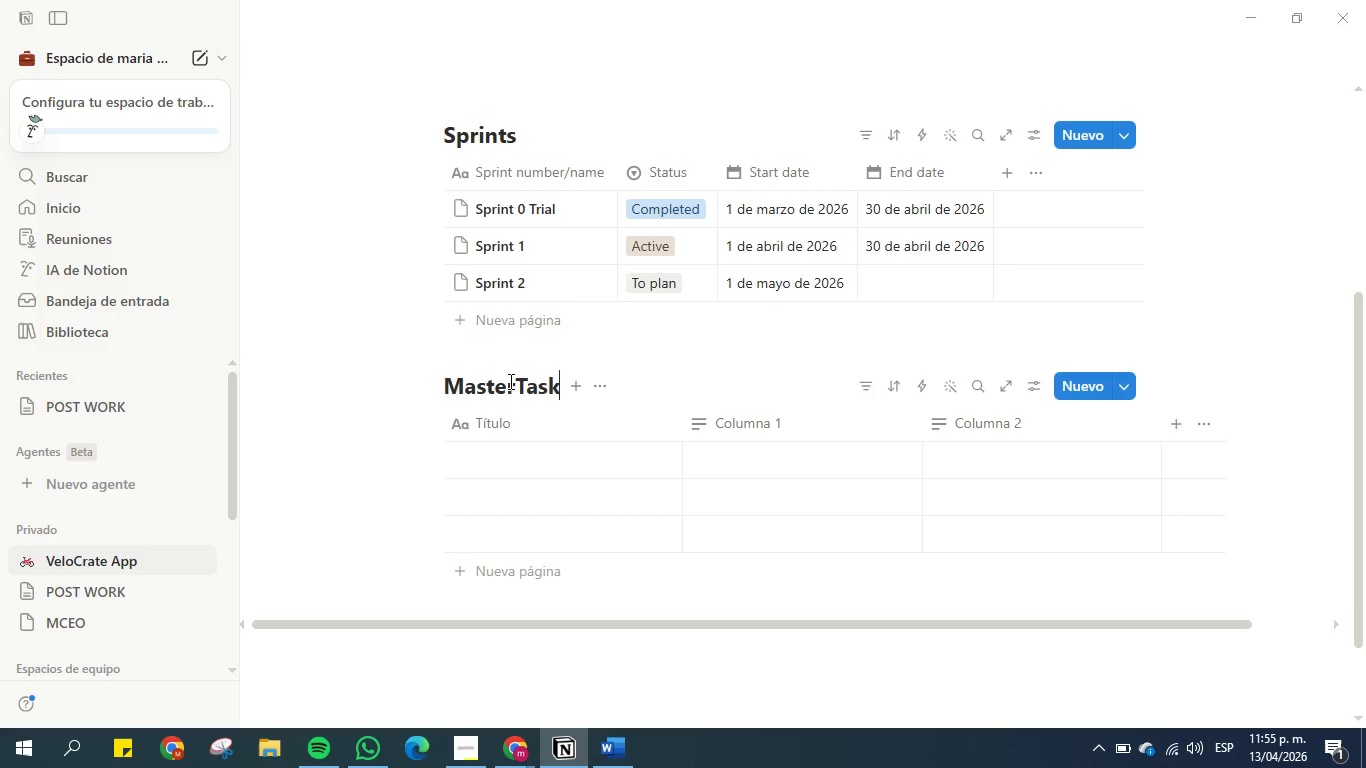 
key(Enter)
 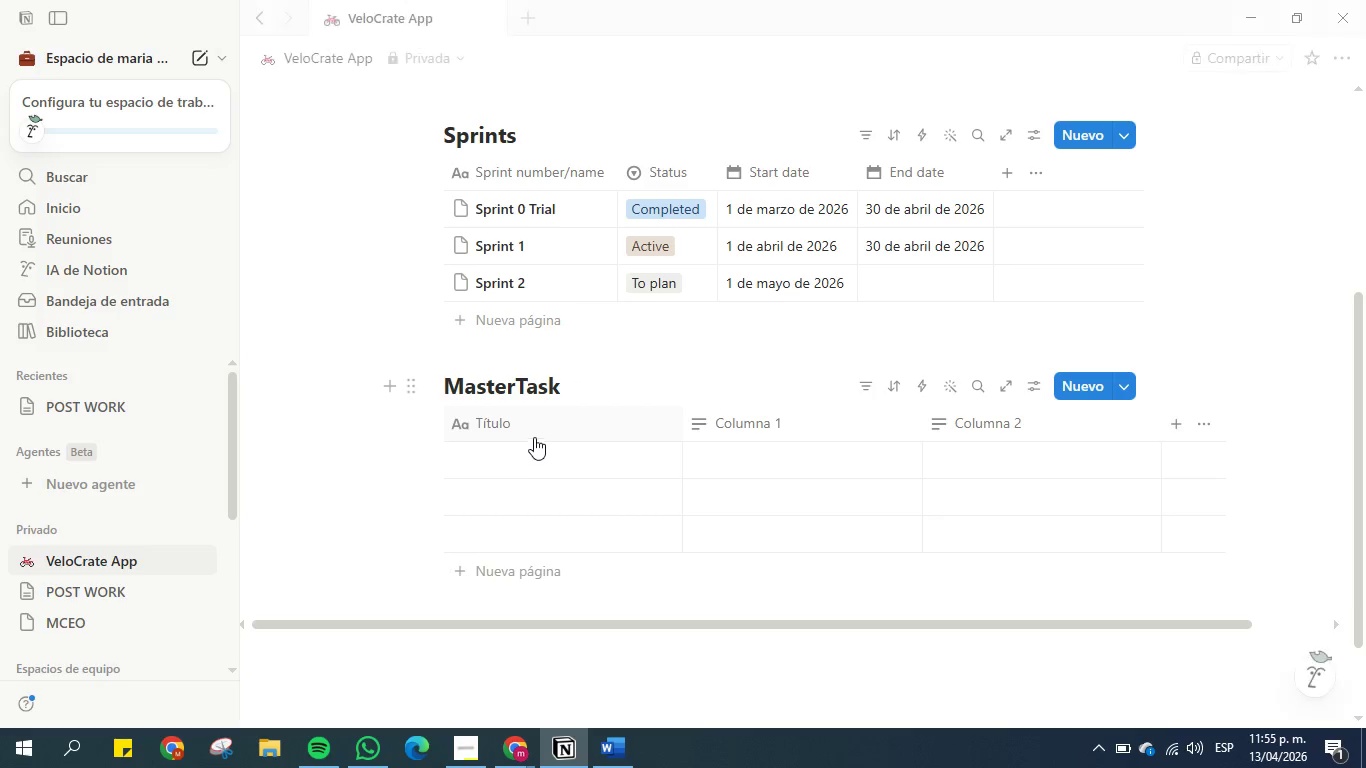 
left_click([528, 413])
 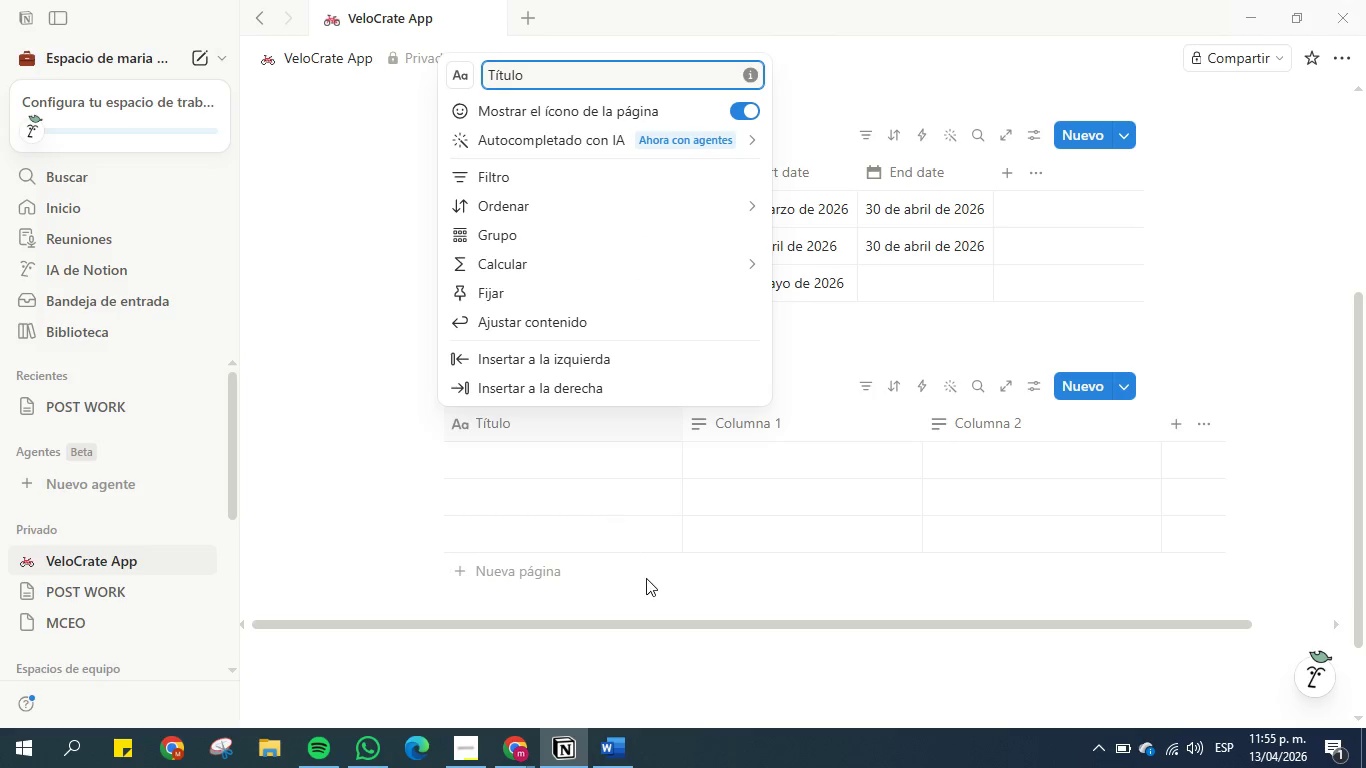 
left_click([646, 578])
 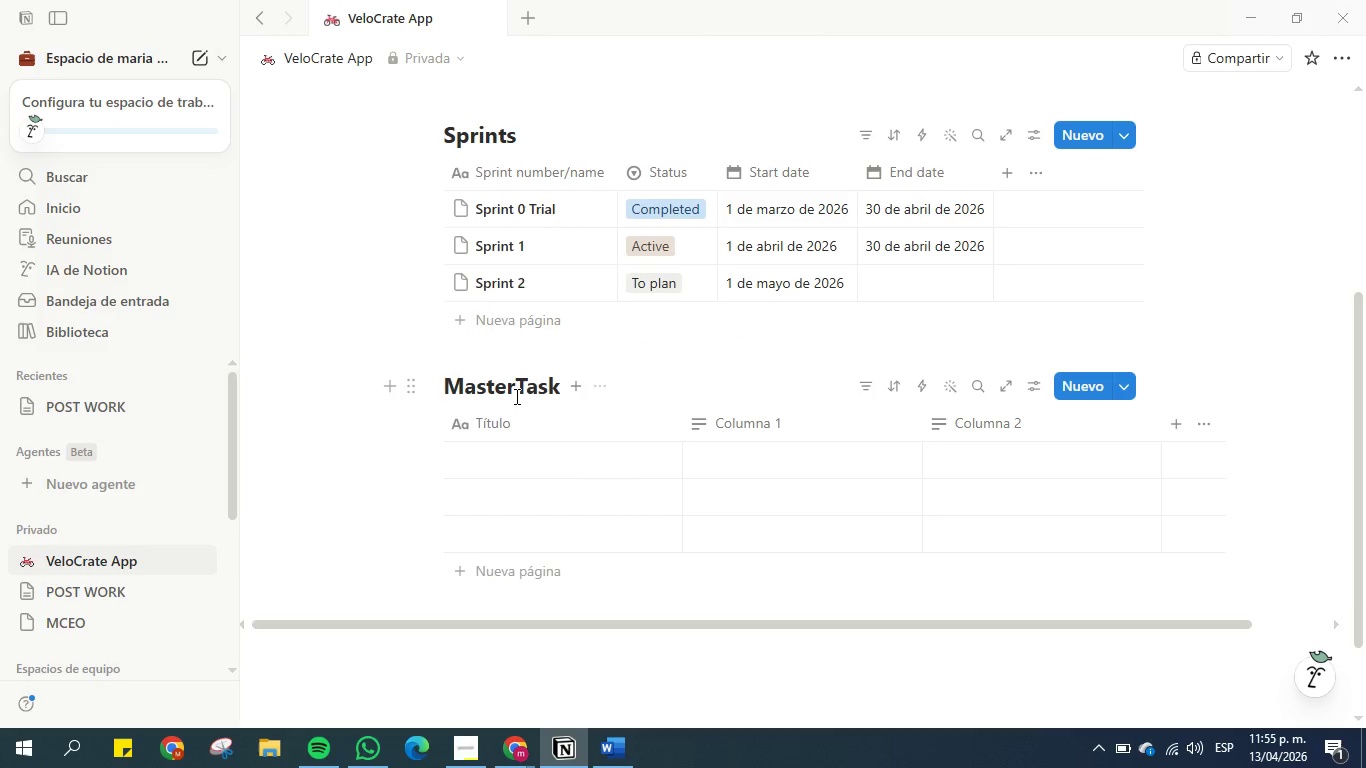 
left_click([516, 392])
 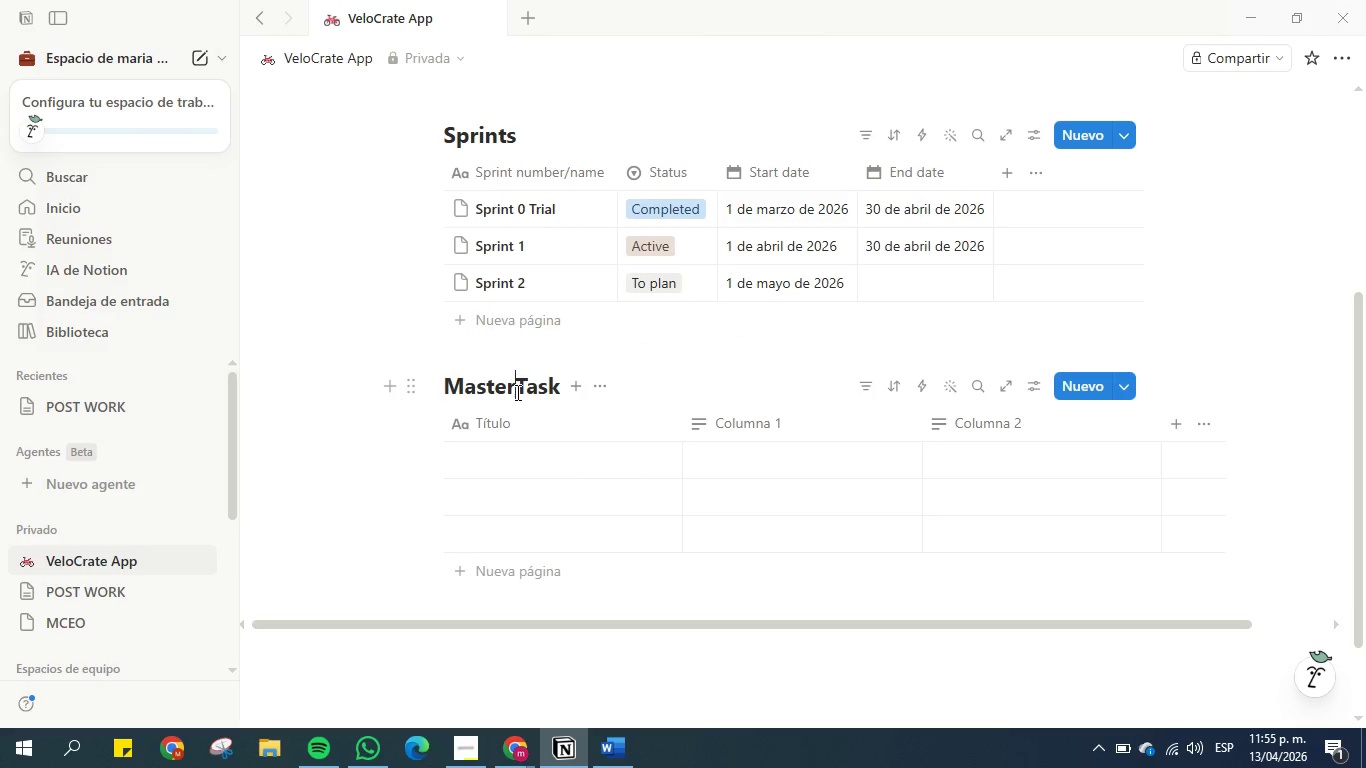 
key(Space)
 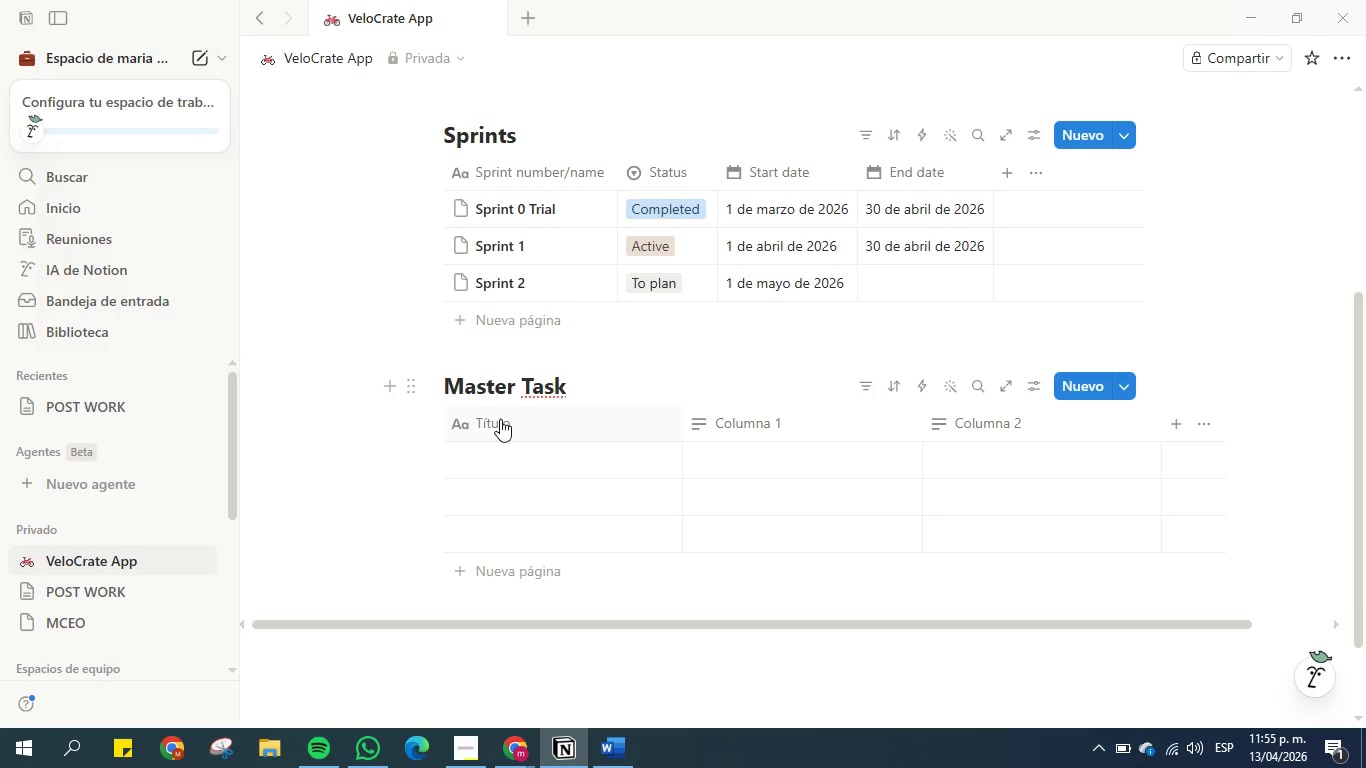 
wait(13.97)
 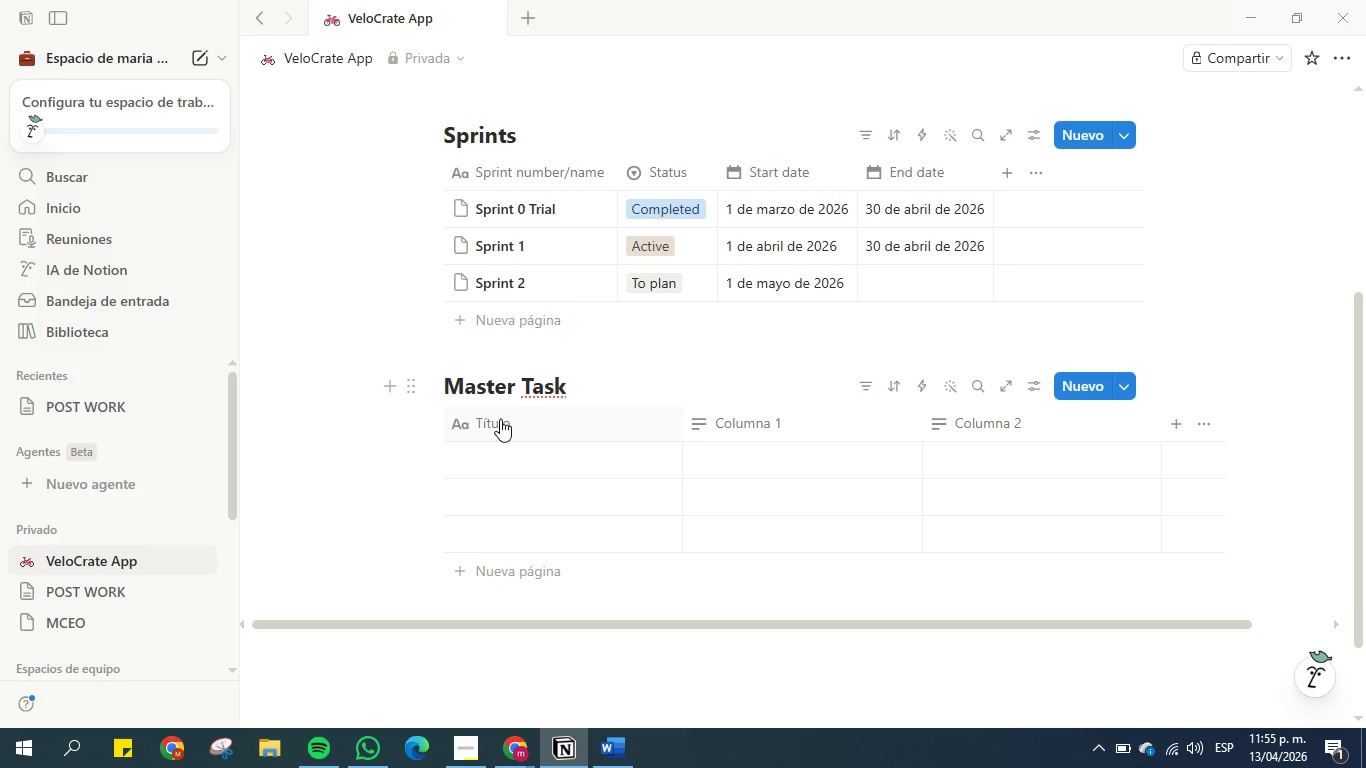 
left_click([500, 419])
 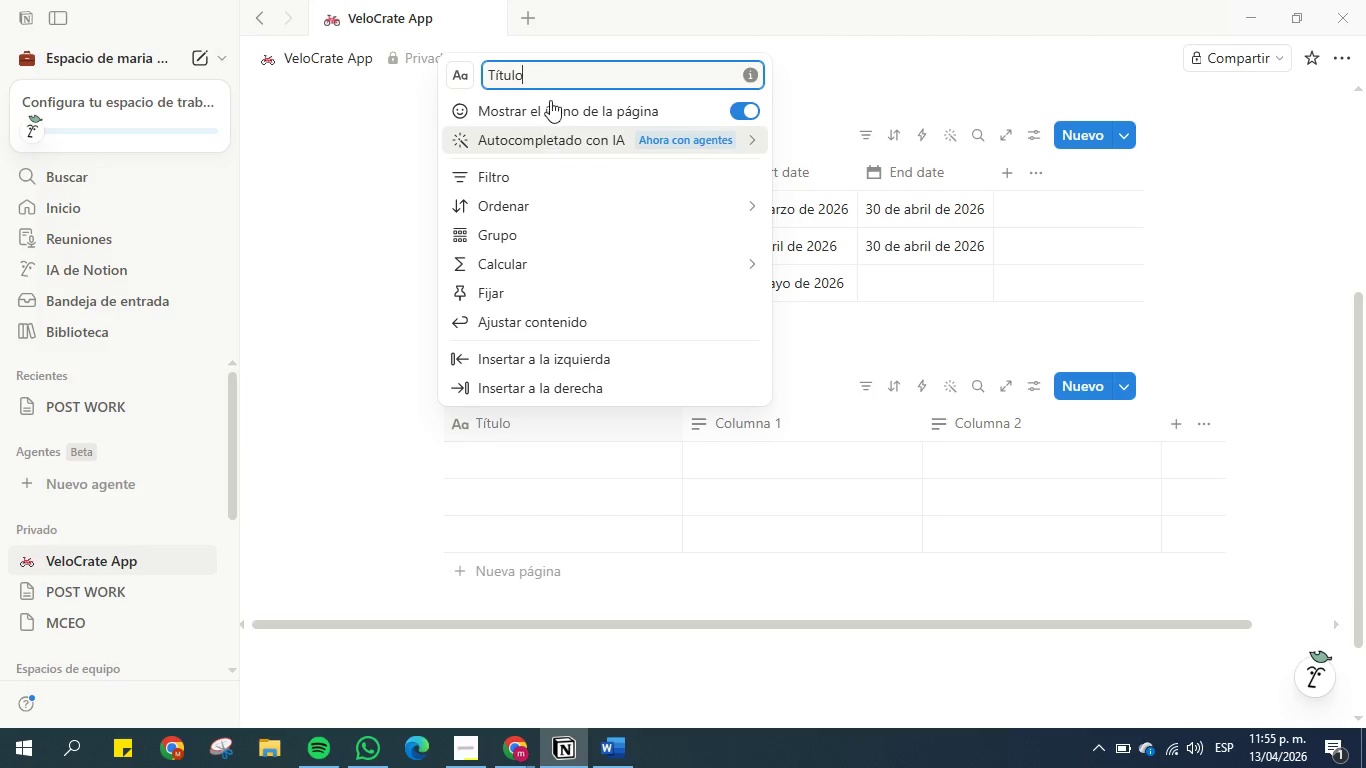 
double_click([557, 73])
 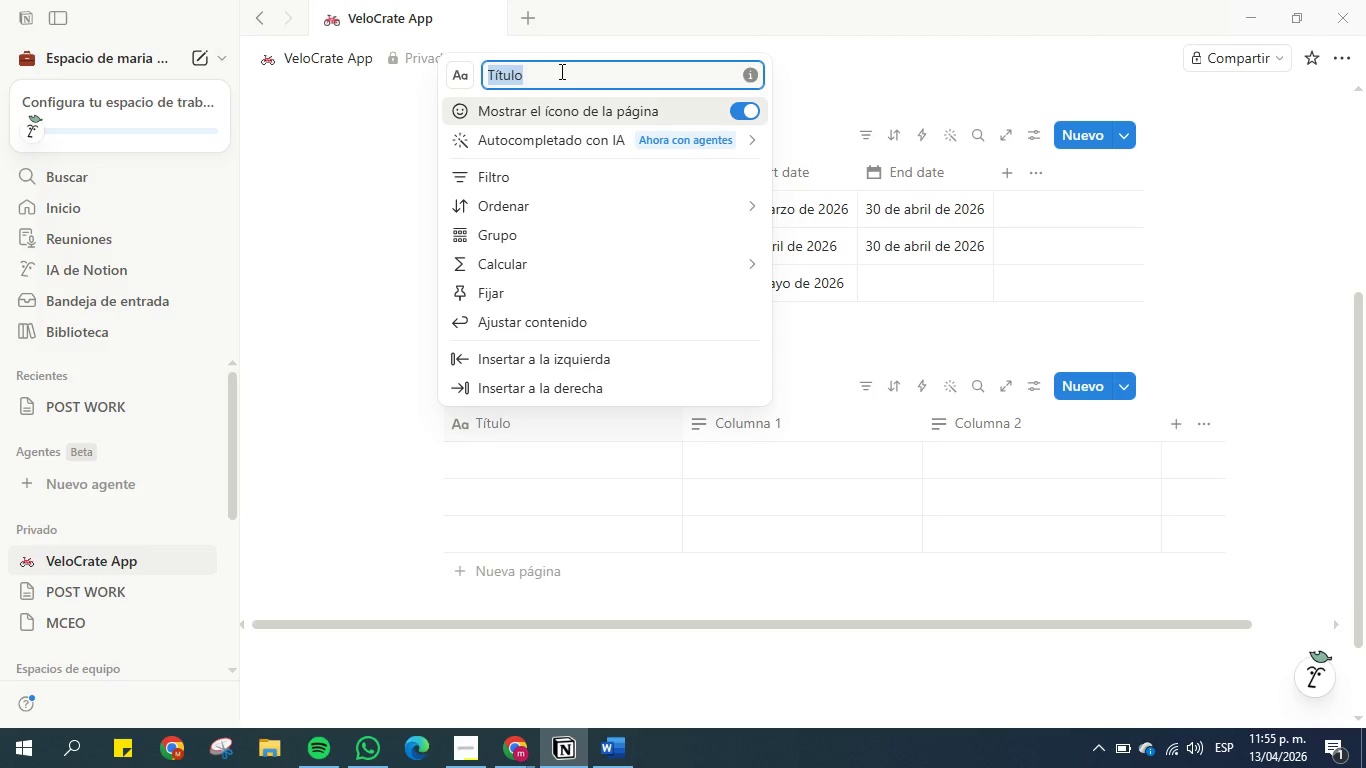 
type(Task name)
 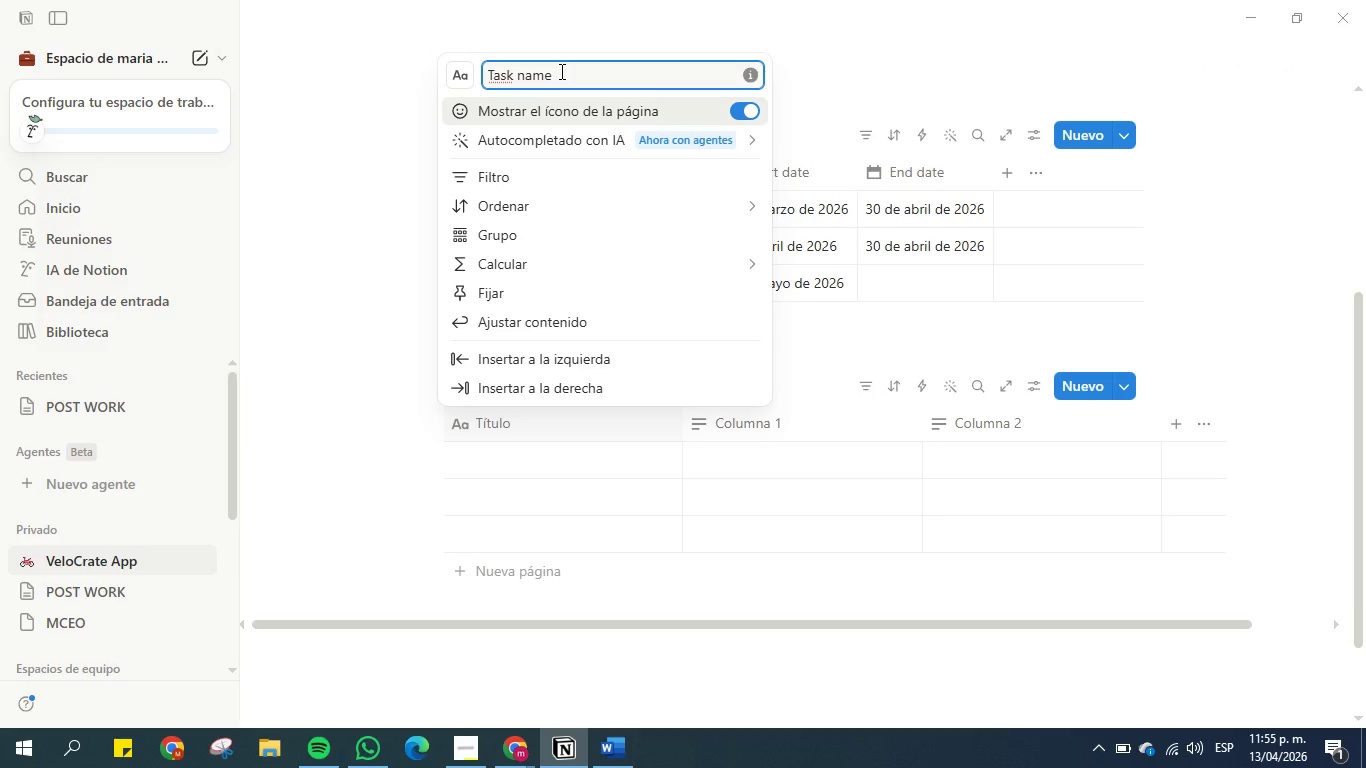 
key(Enter)
 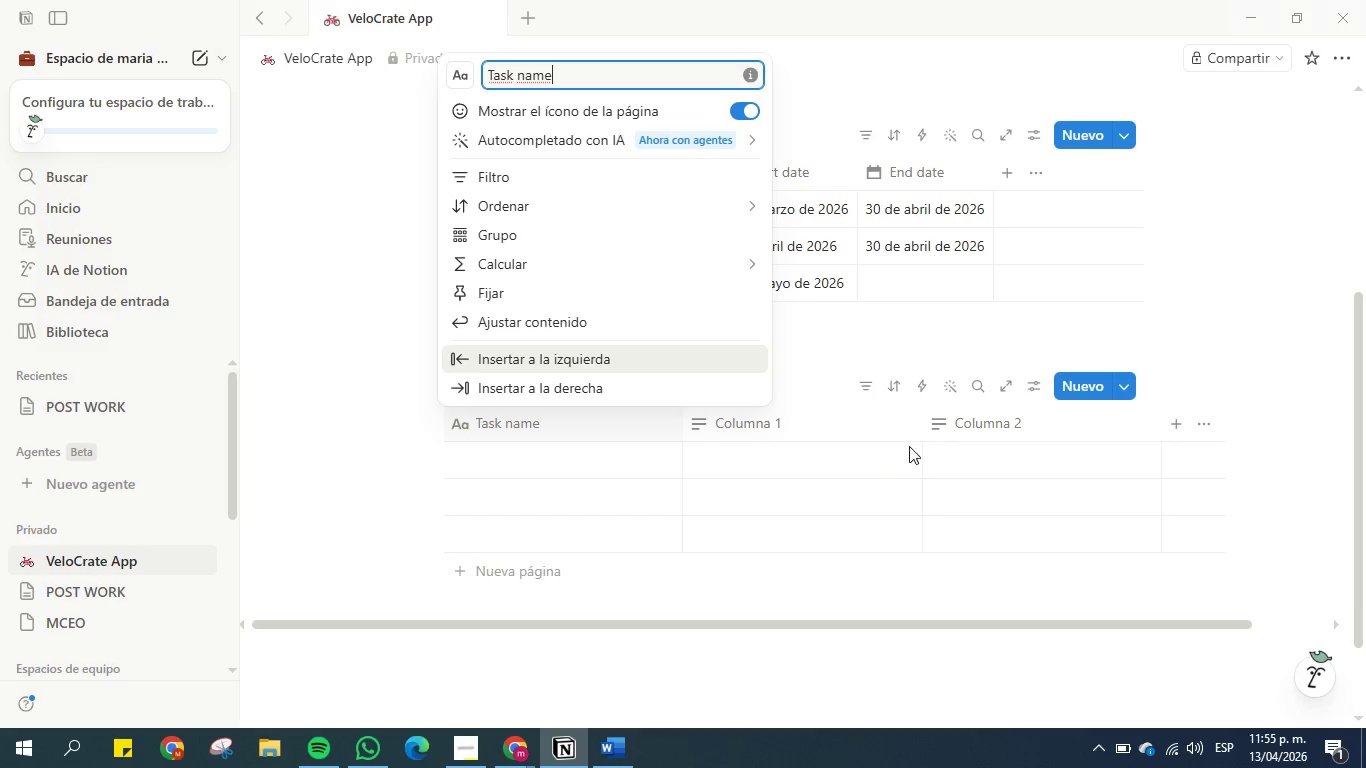 
left_click([768, 427])
 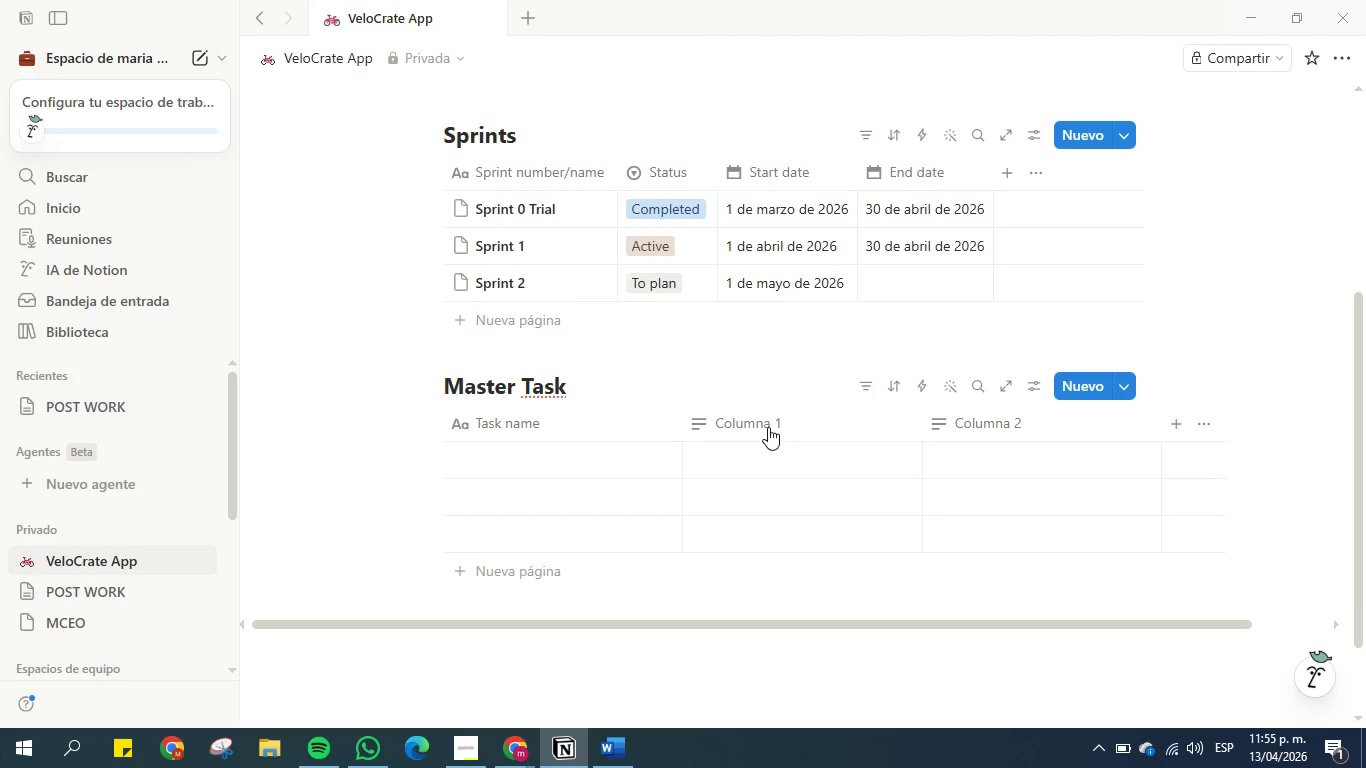 
wait(5.23)
 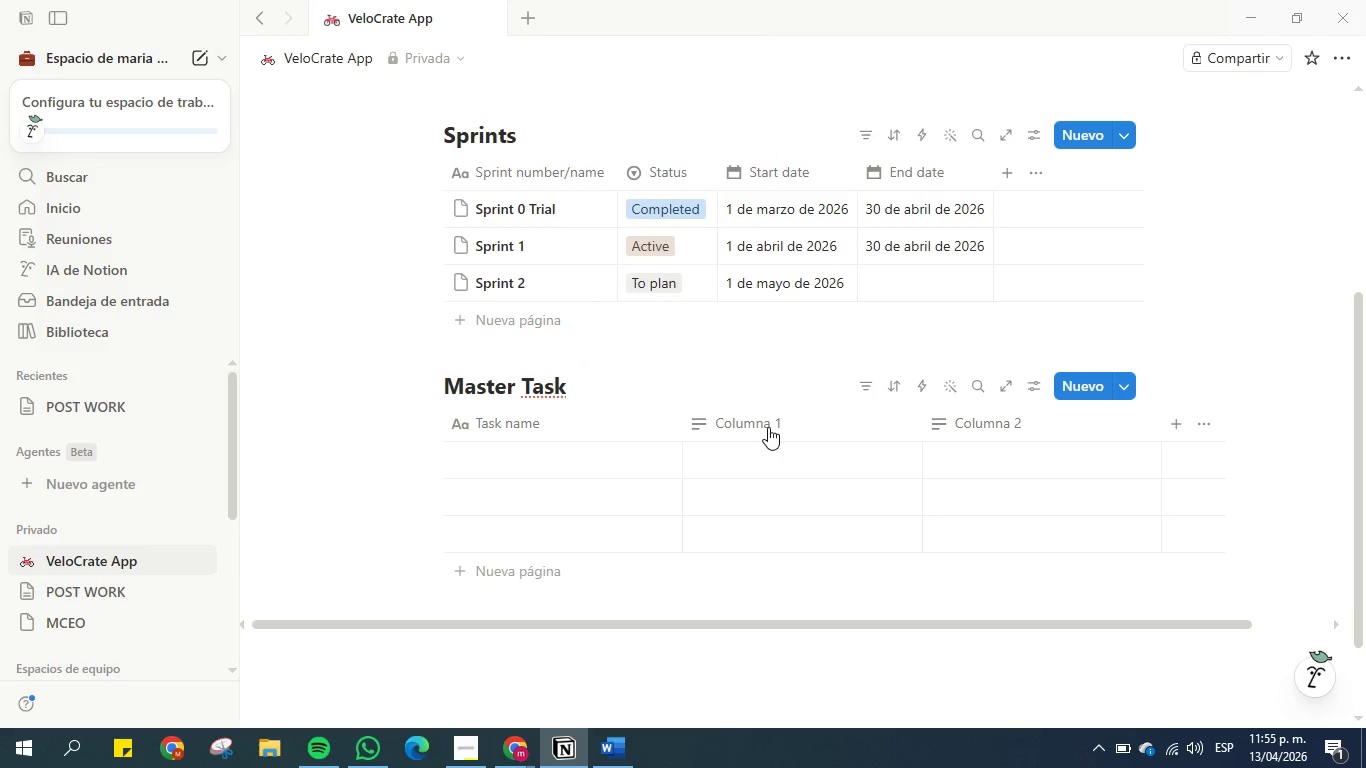 
left_click([768, 427])
 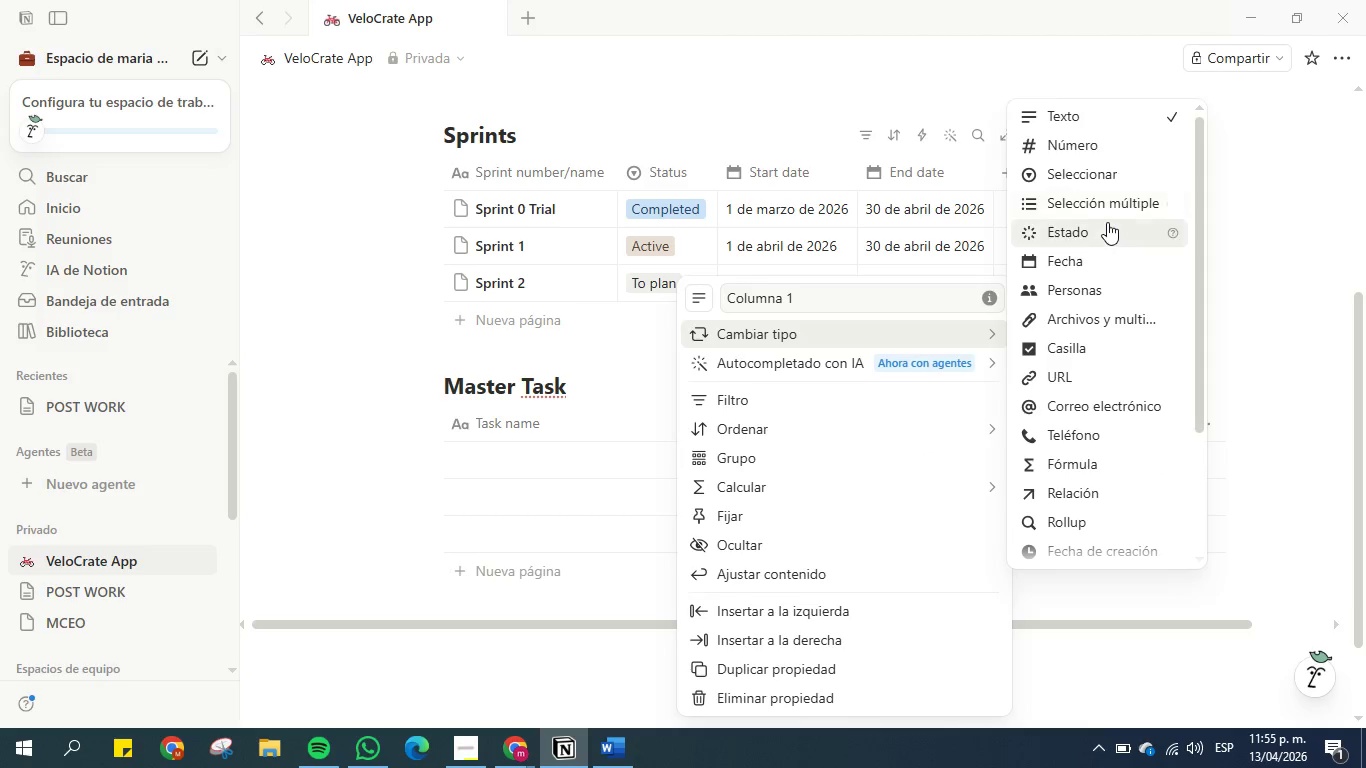 
wait(10.31)
 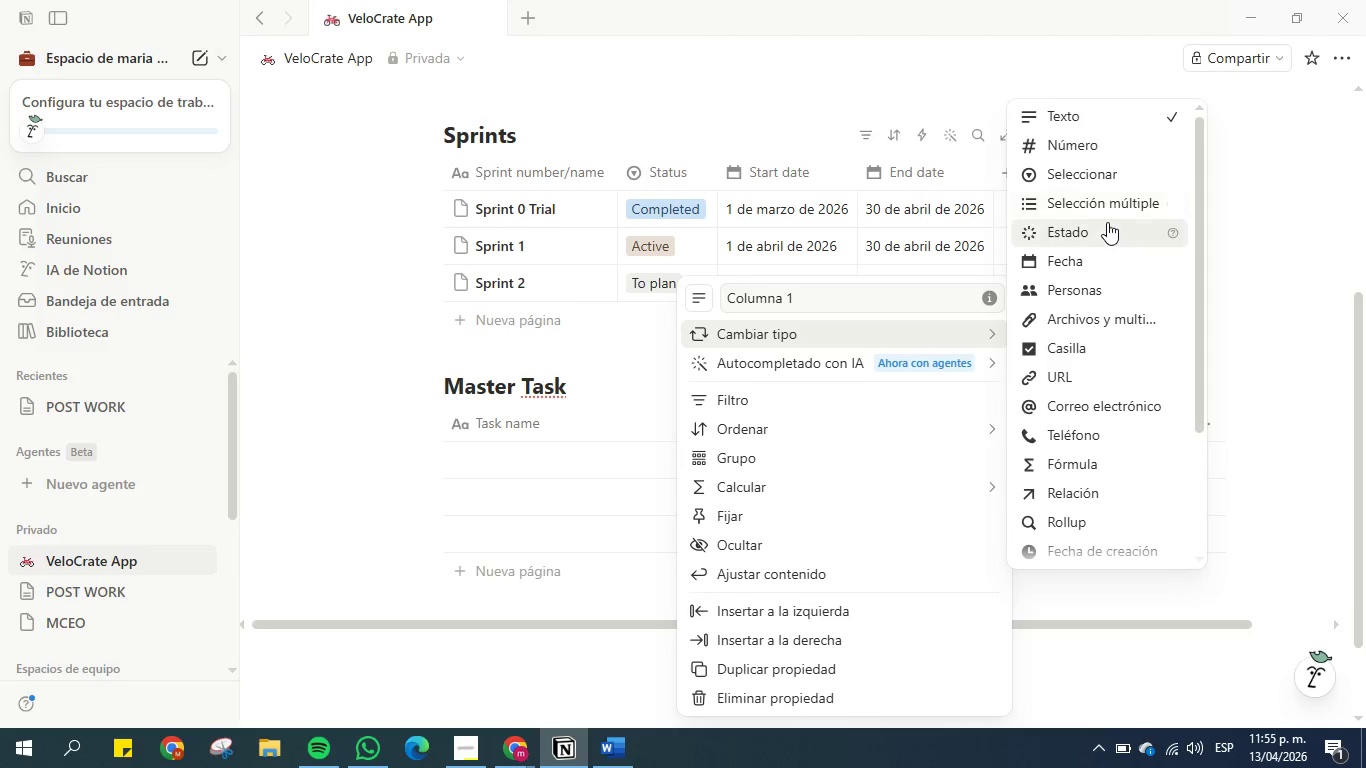 
left_click([1110, 174])
 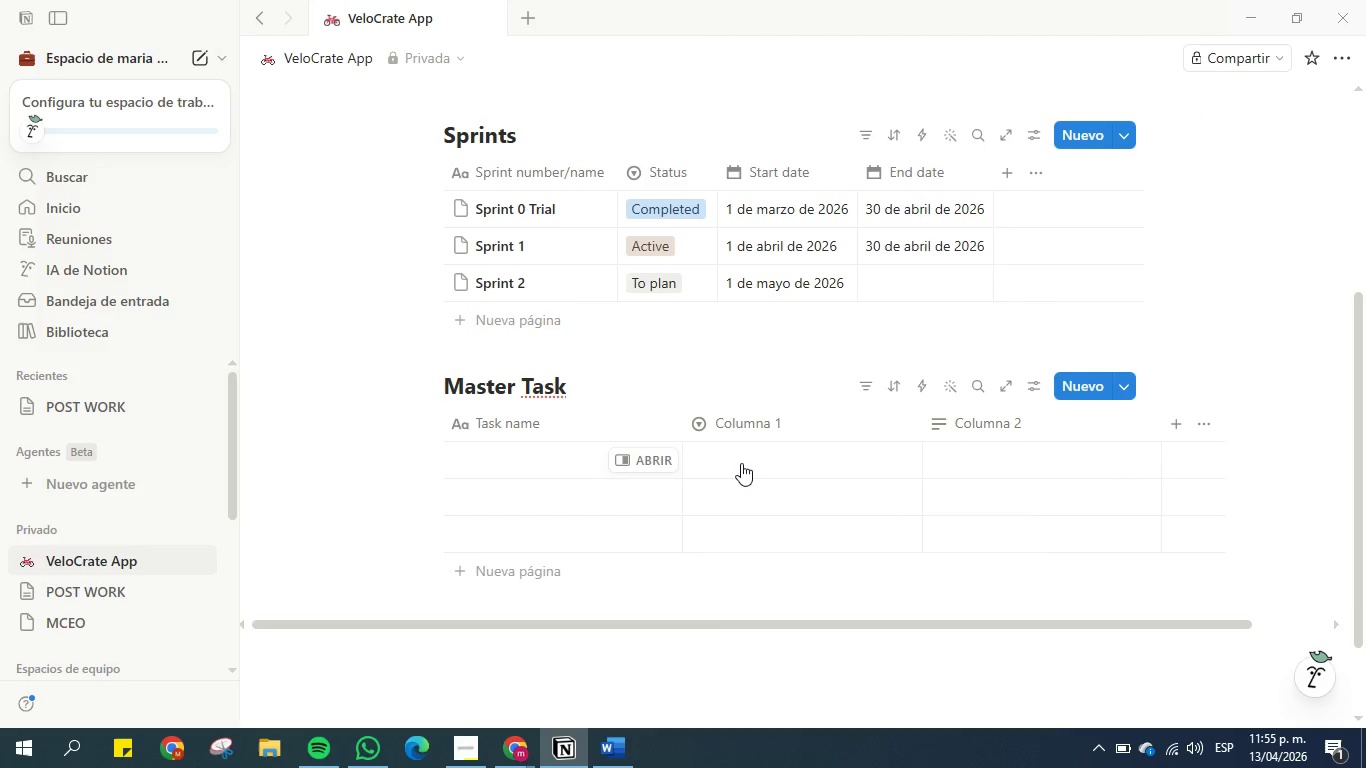 
left_click([744, 423])
 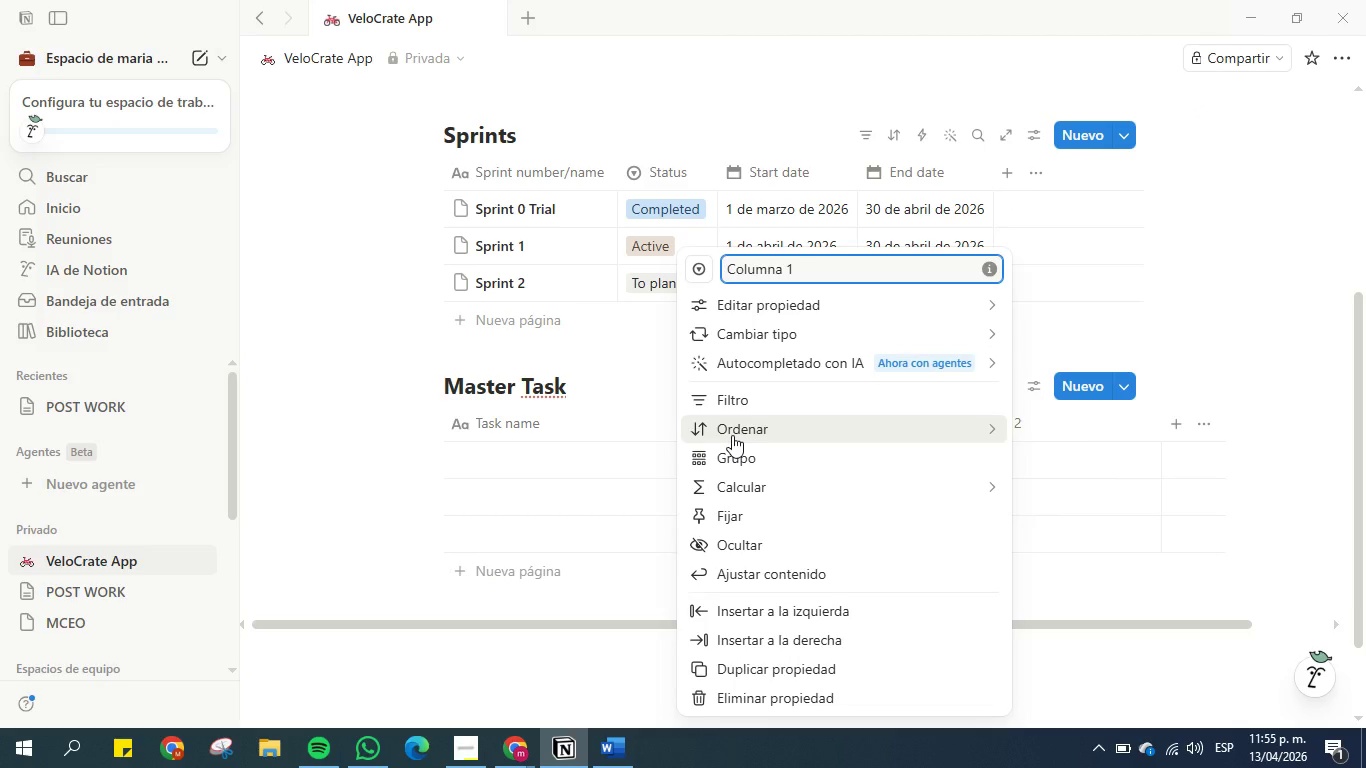 
hold_key(key=Backspace, duration=0.94)
 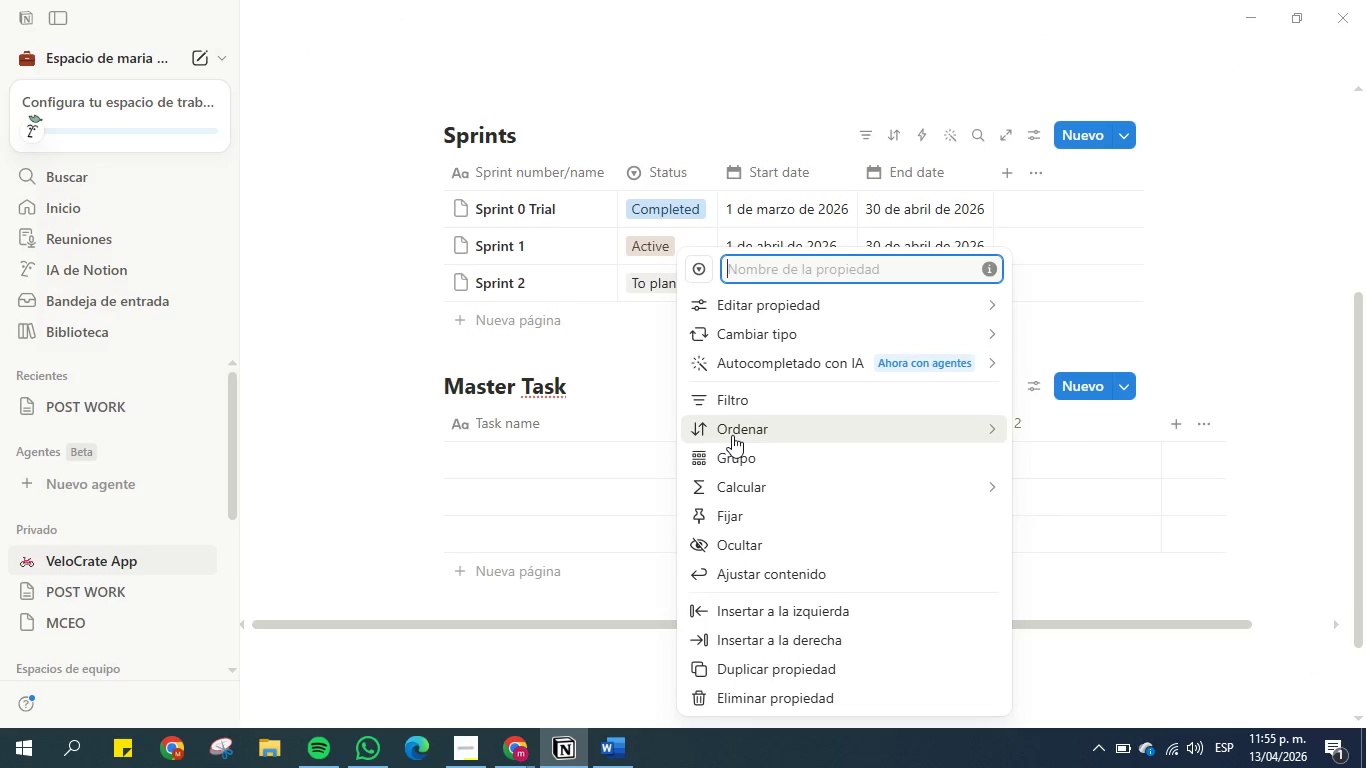 
type(Status)
 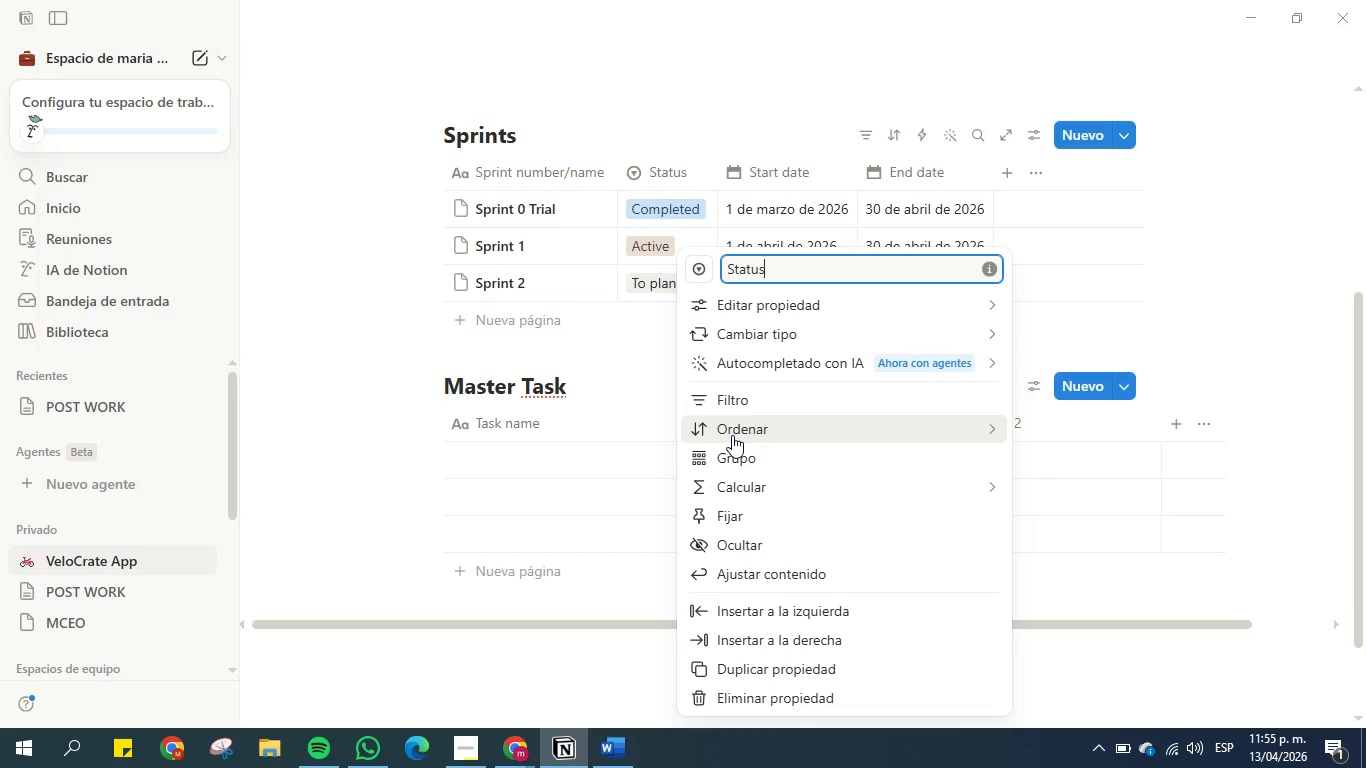 
key(Enter)
 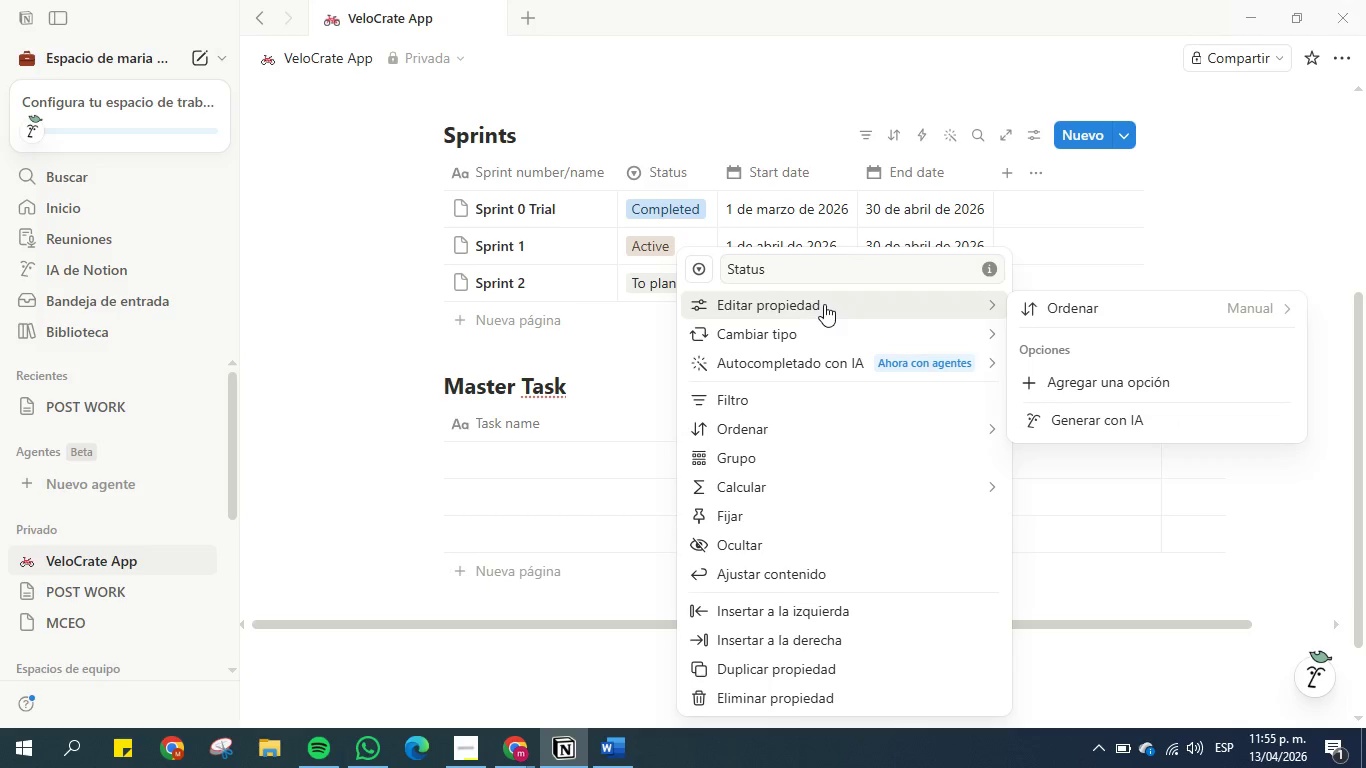 
wait(5.62)
 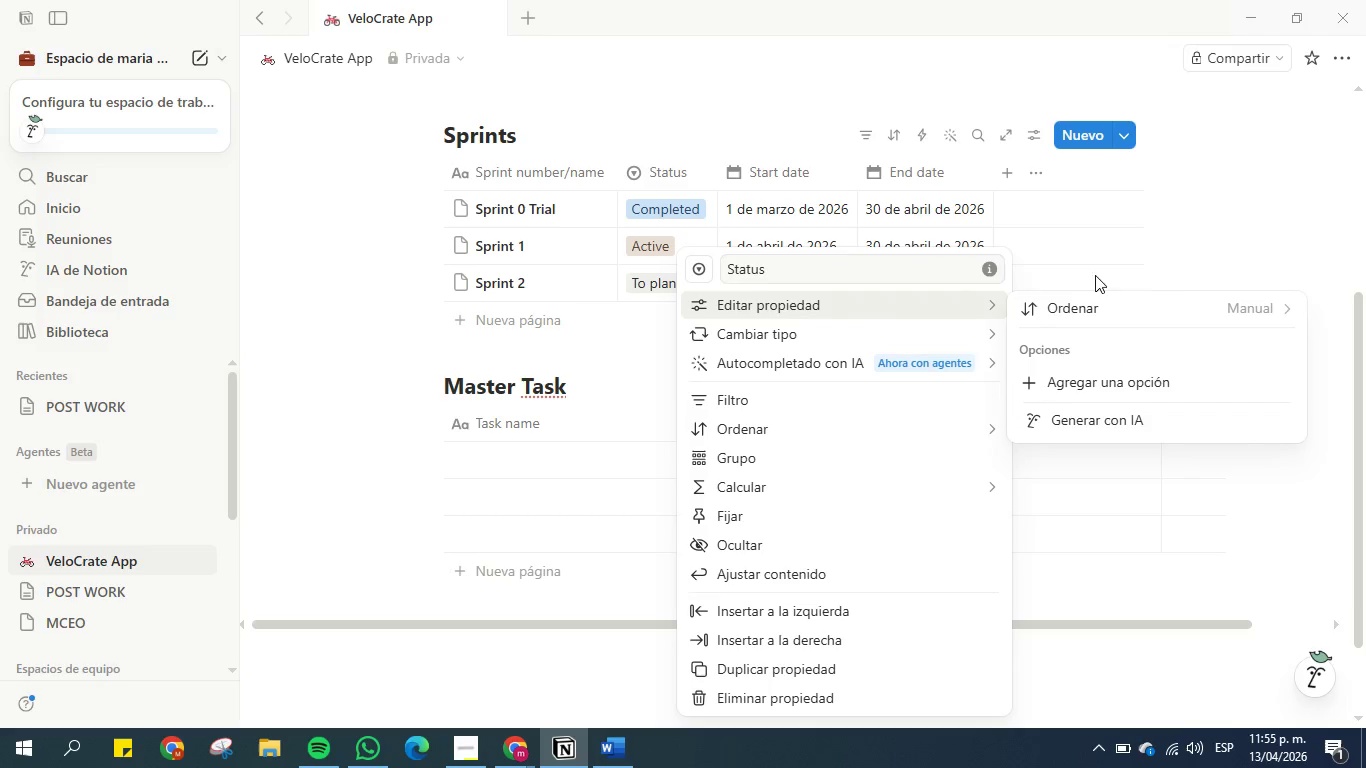 
left_click([1128, 388])
 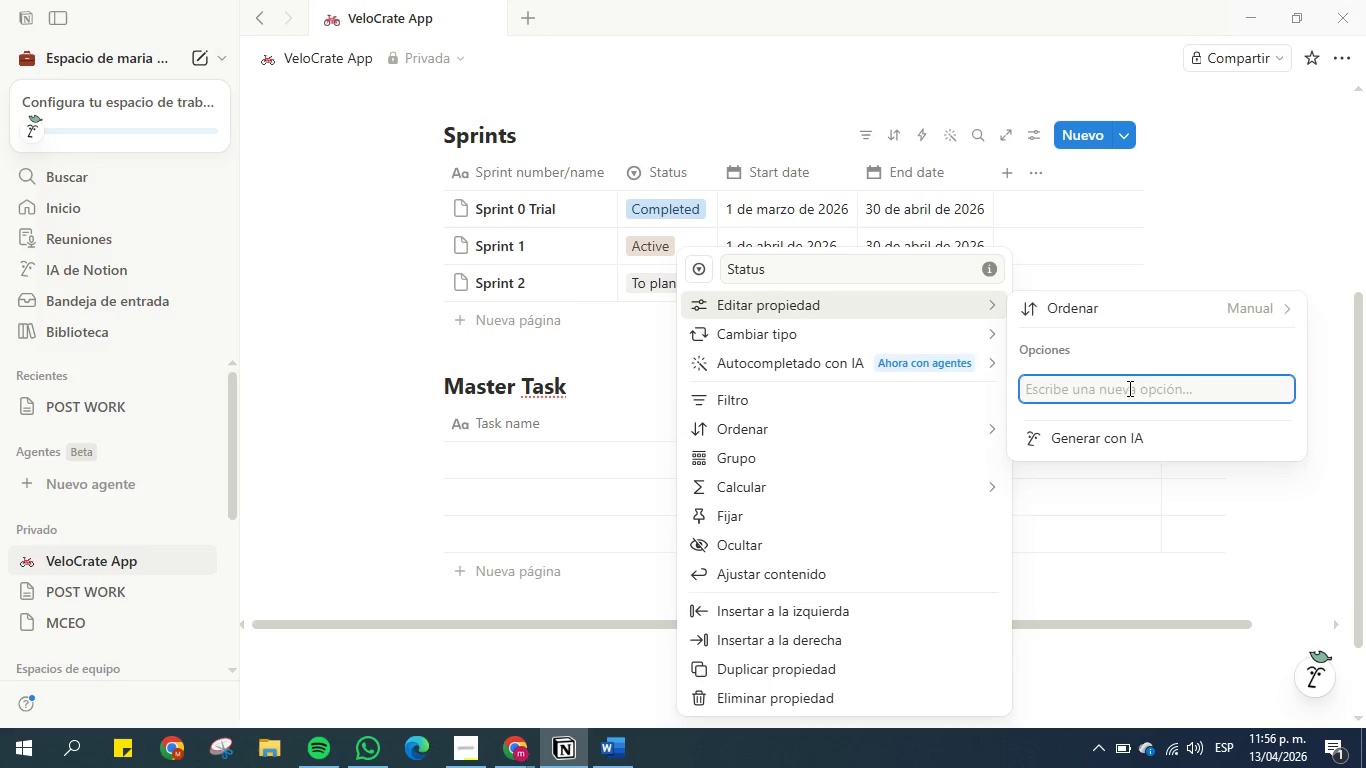 
left_click([1128, 388])
 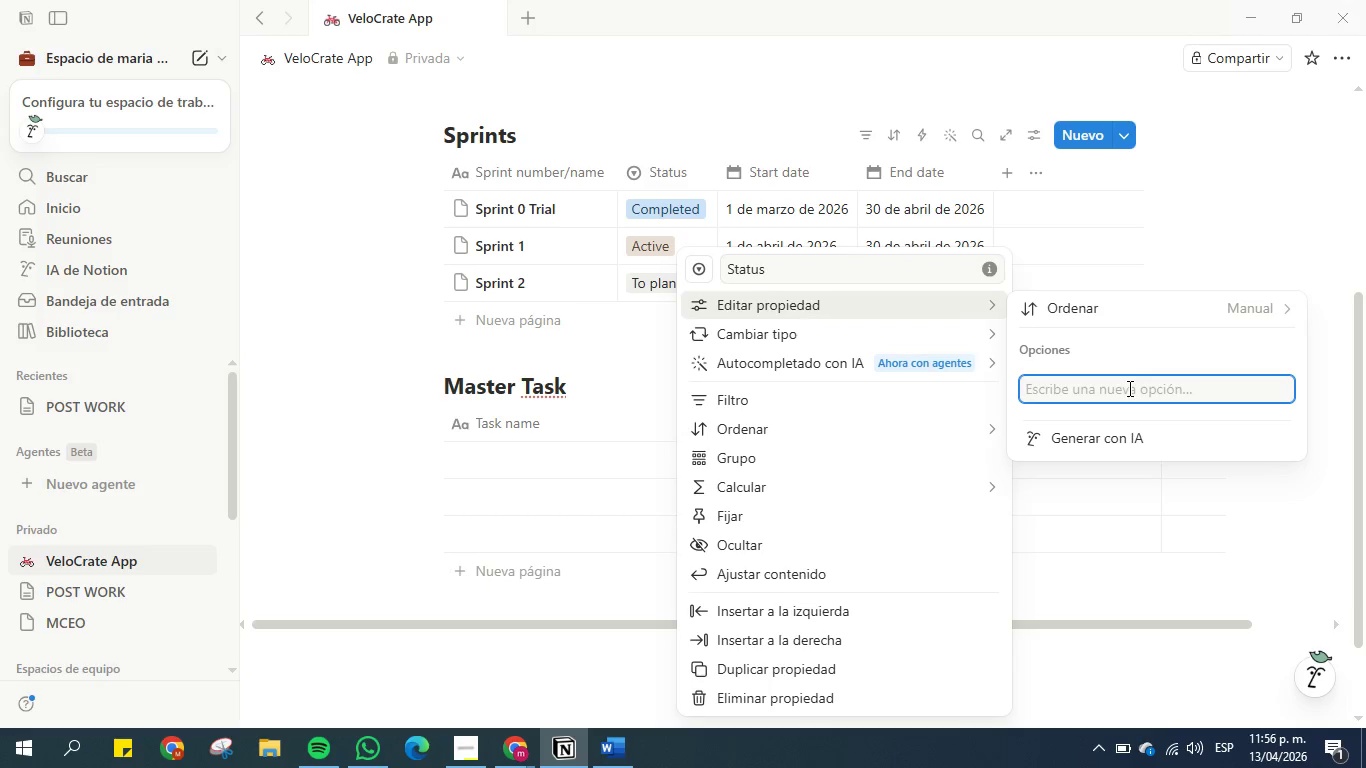 
type(Backlog)
 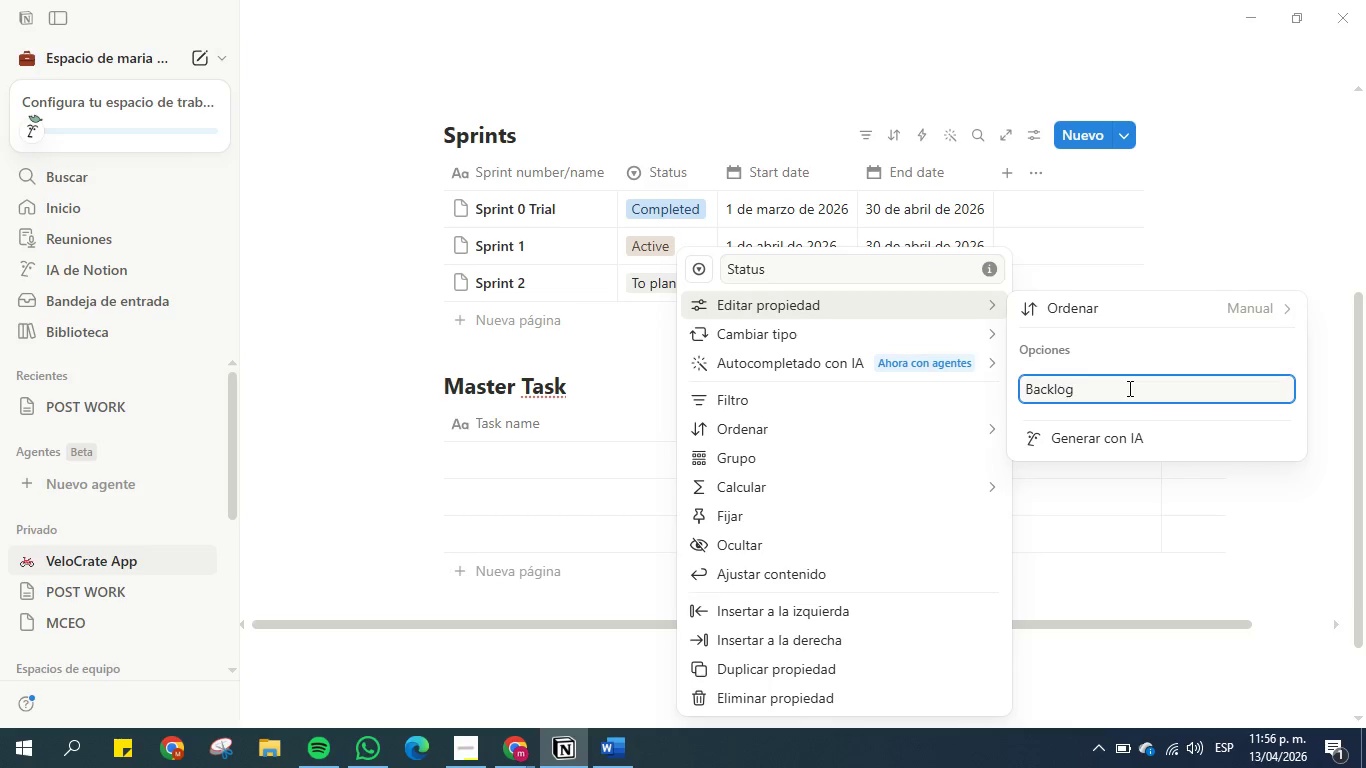 
key(Enter)
 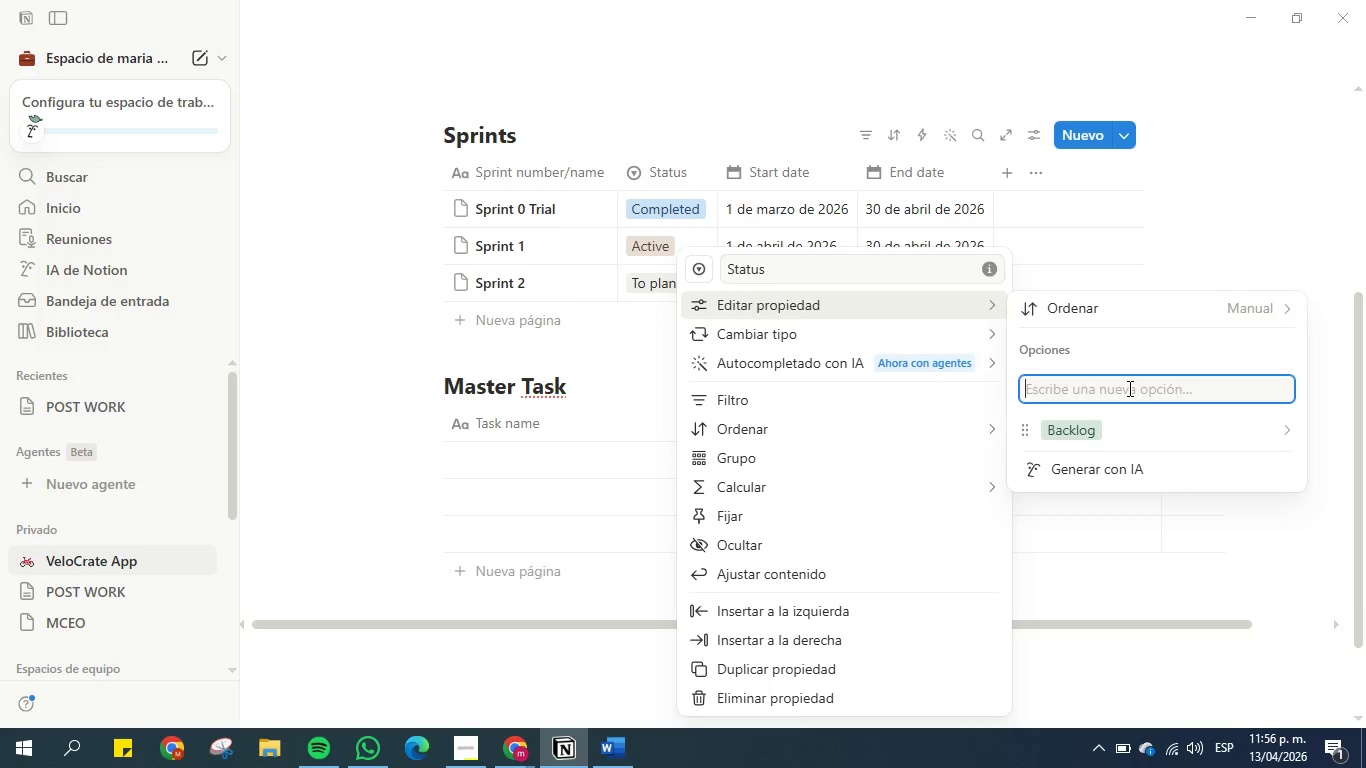 
left_click([1128, 388])
 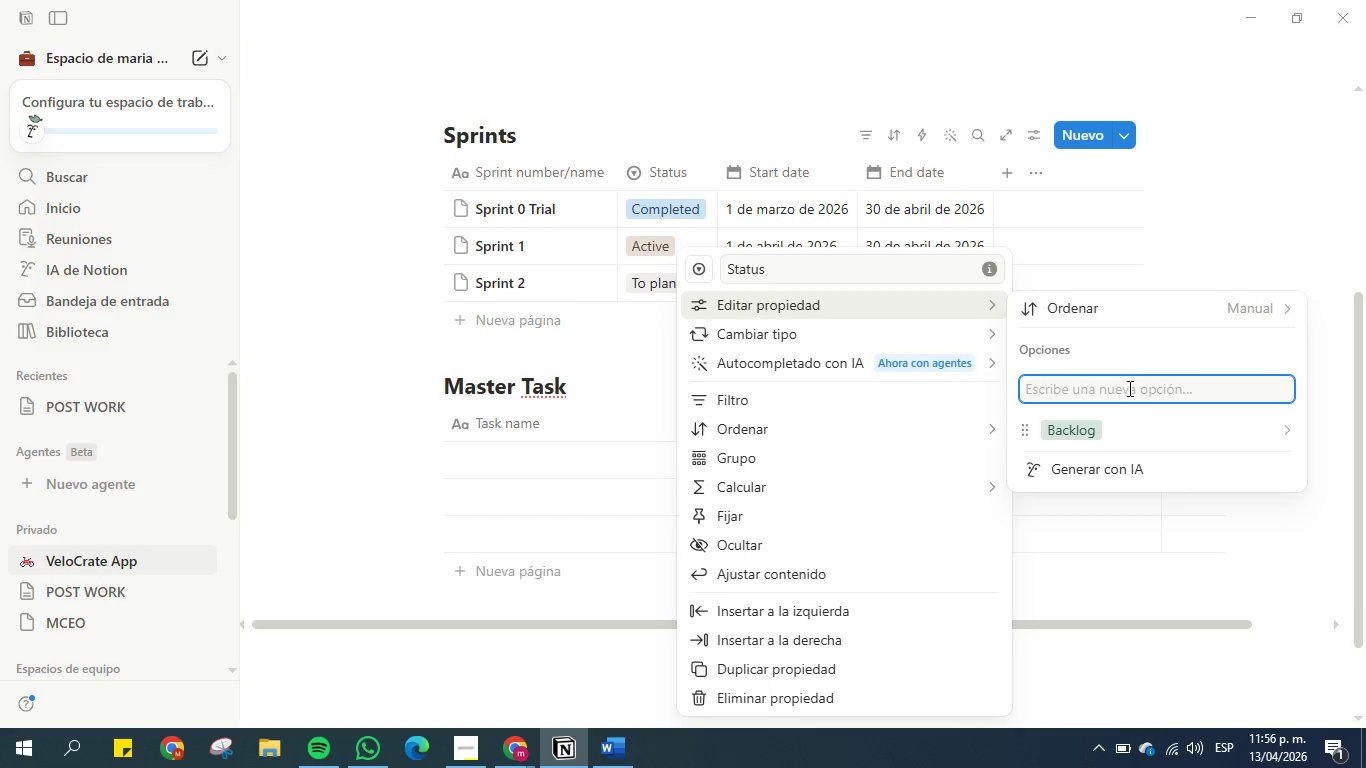 
left_click([1129, 388])
 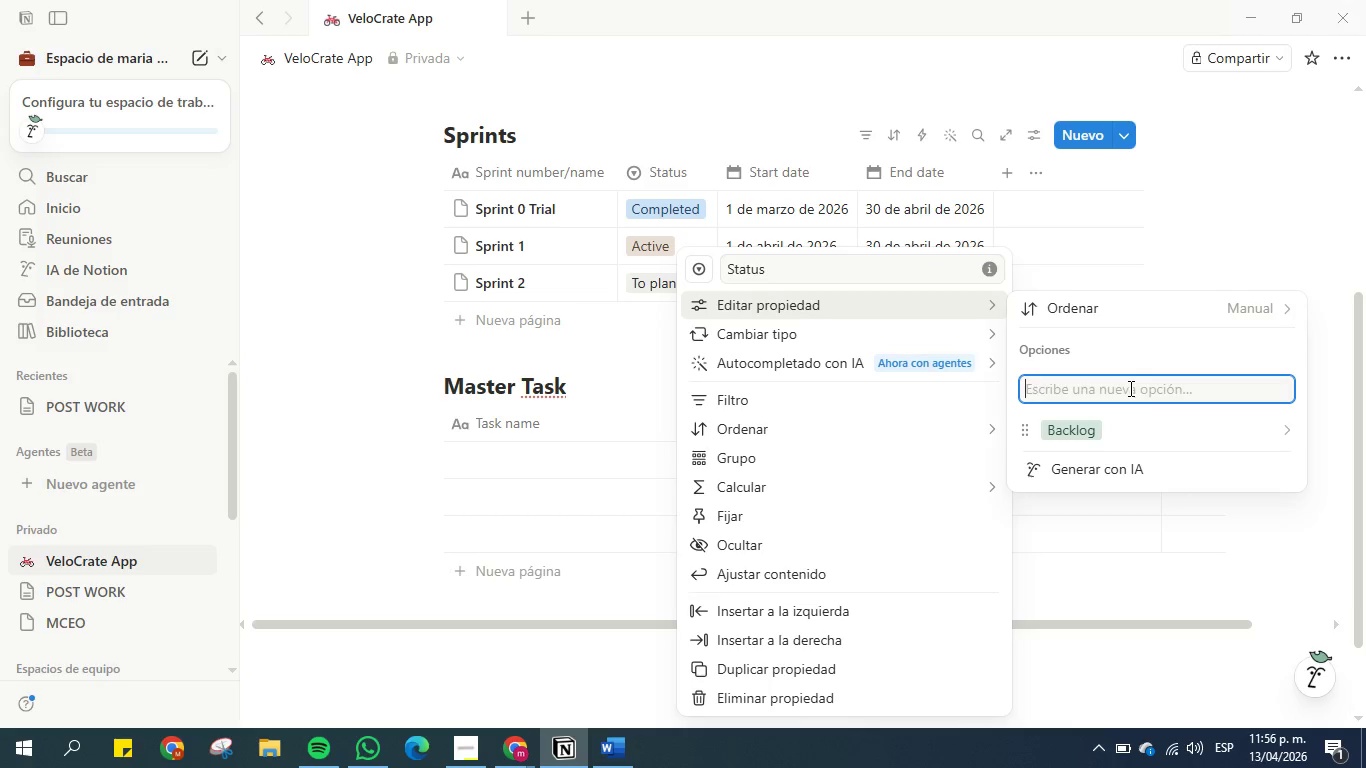 
type(In Progress)
 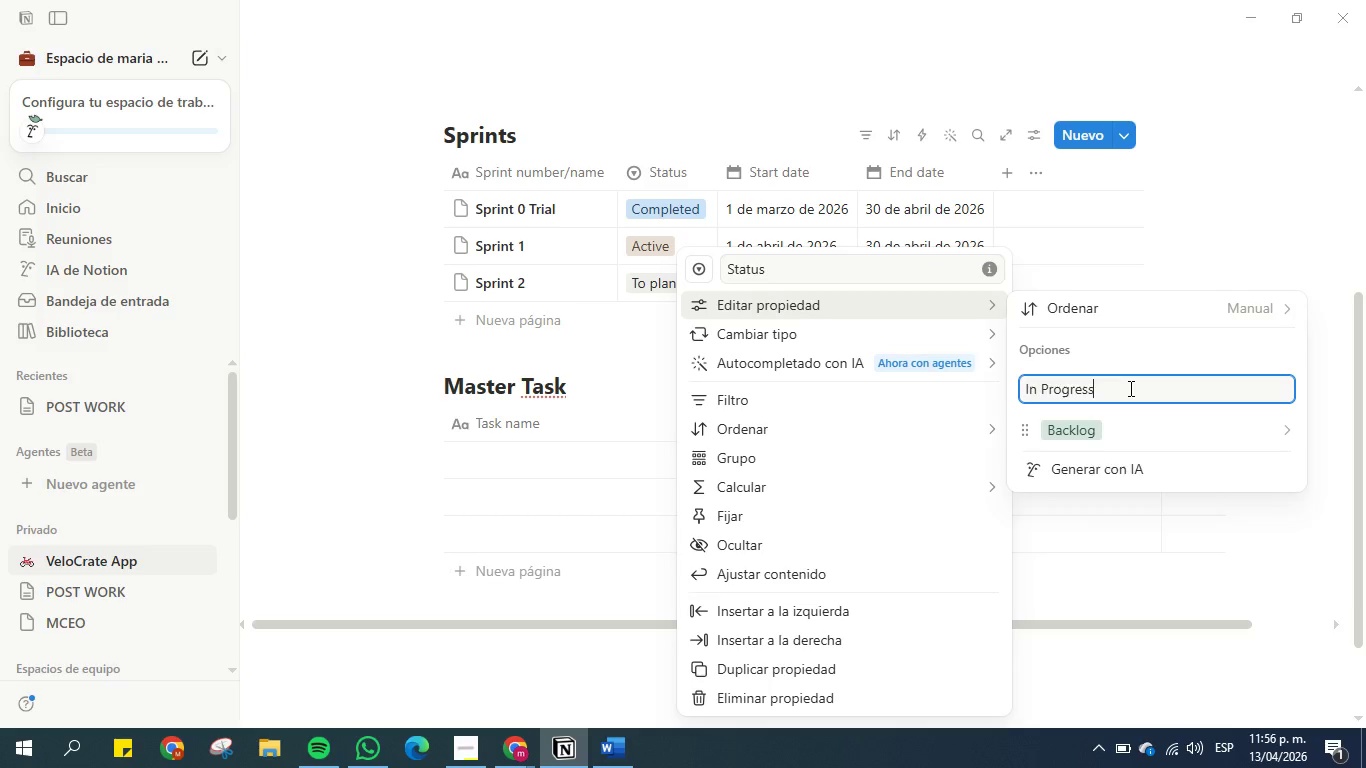 
key(Enter)
 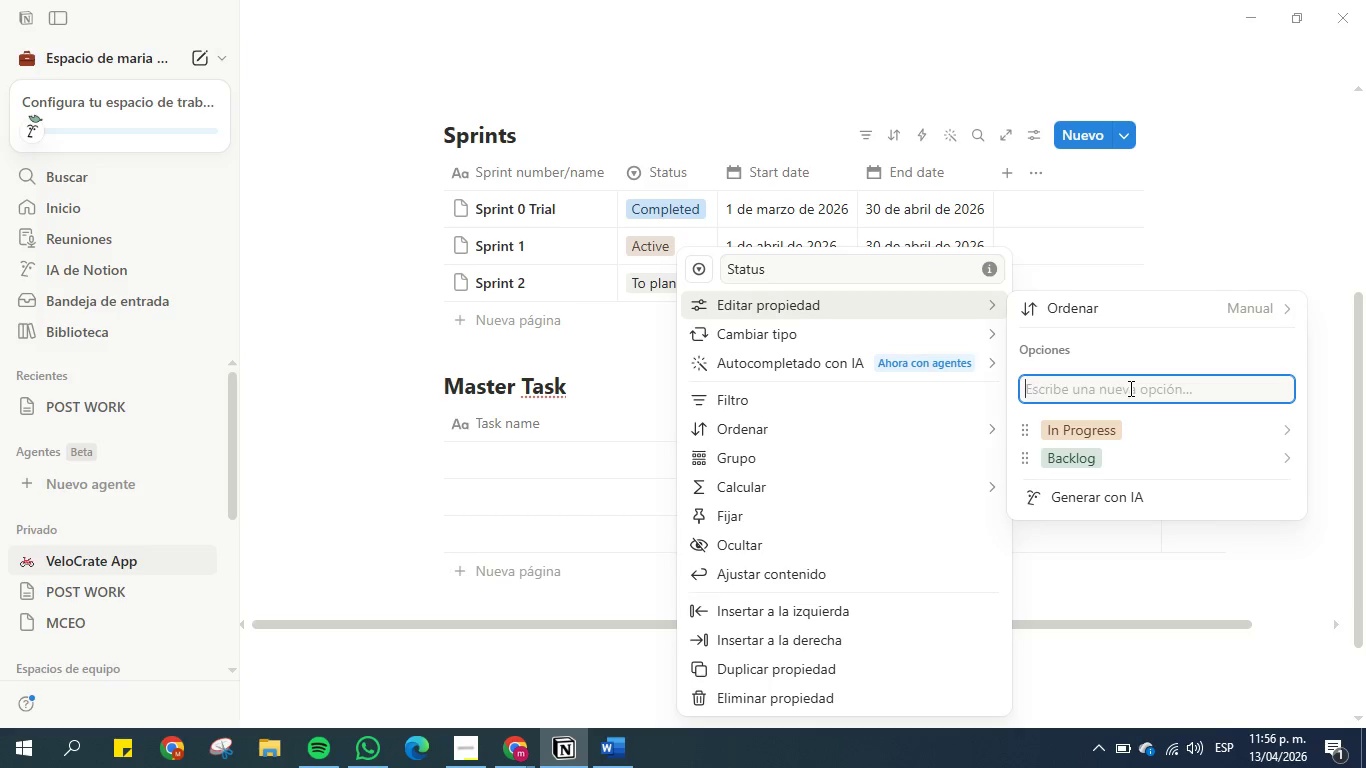 
left_click([1129, 388])
 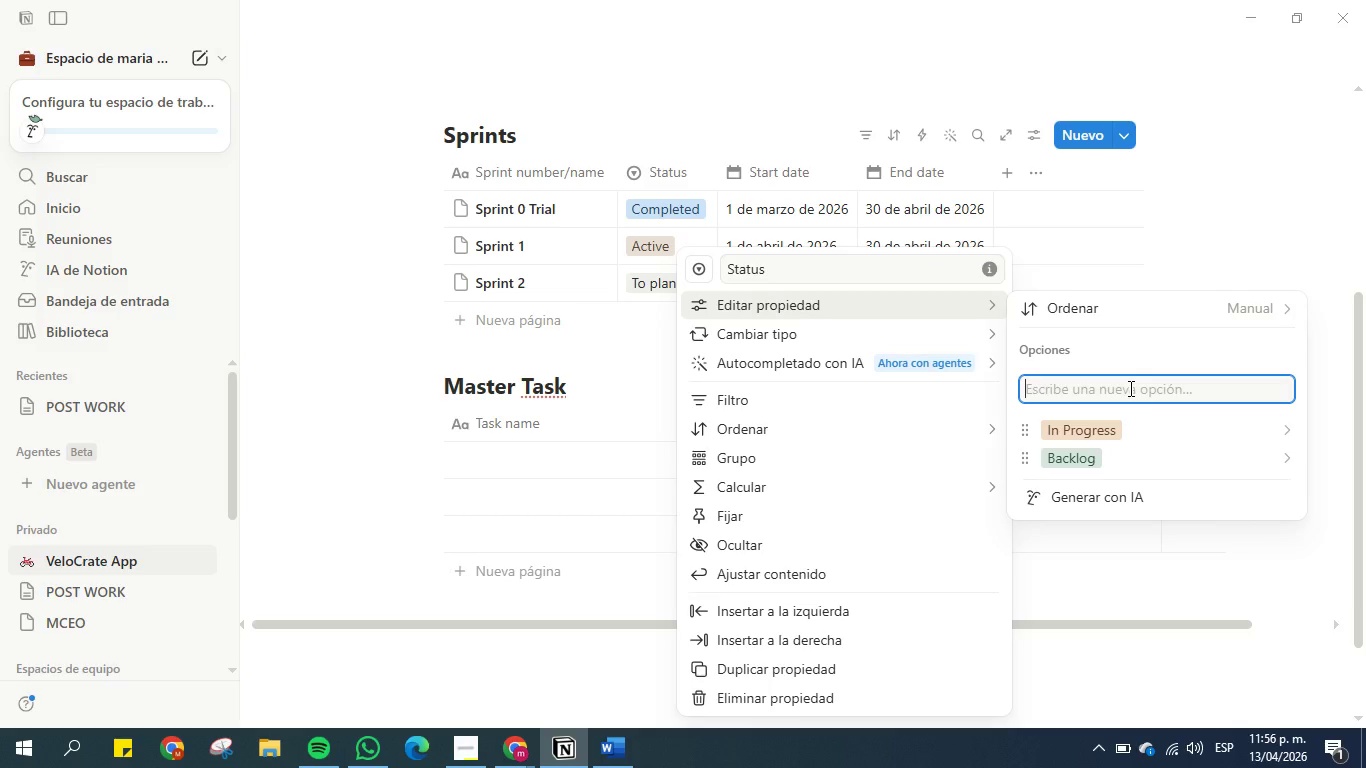 
type(Reviw)
 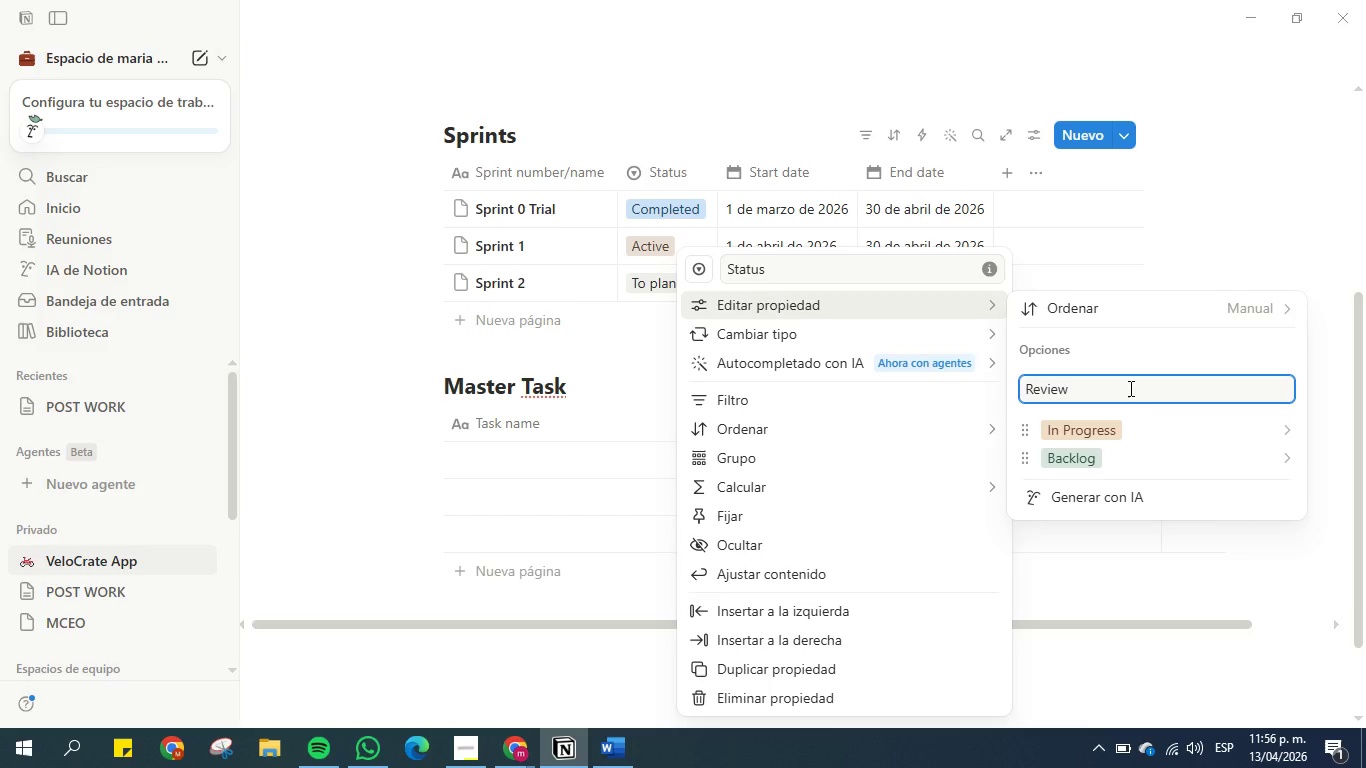 
hold_key(key=E, duration=0.36)
 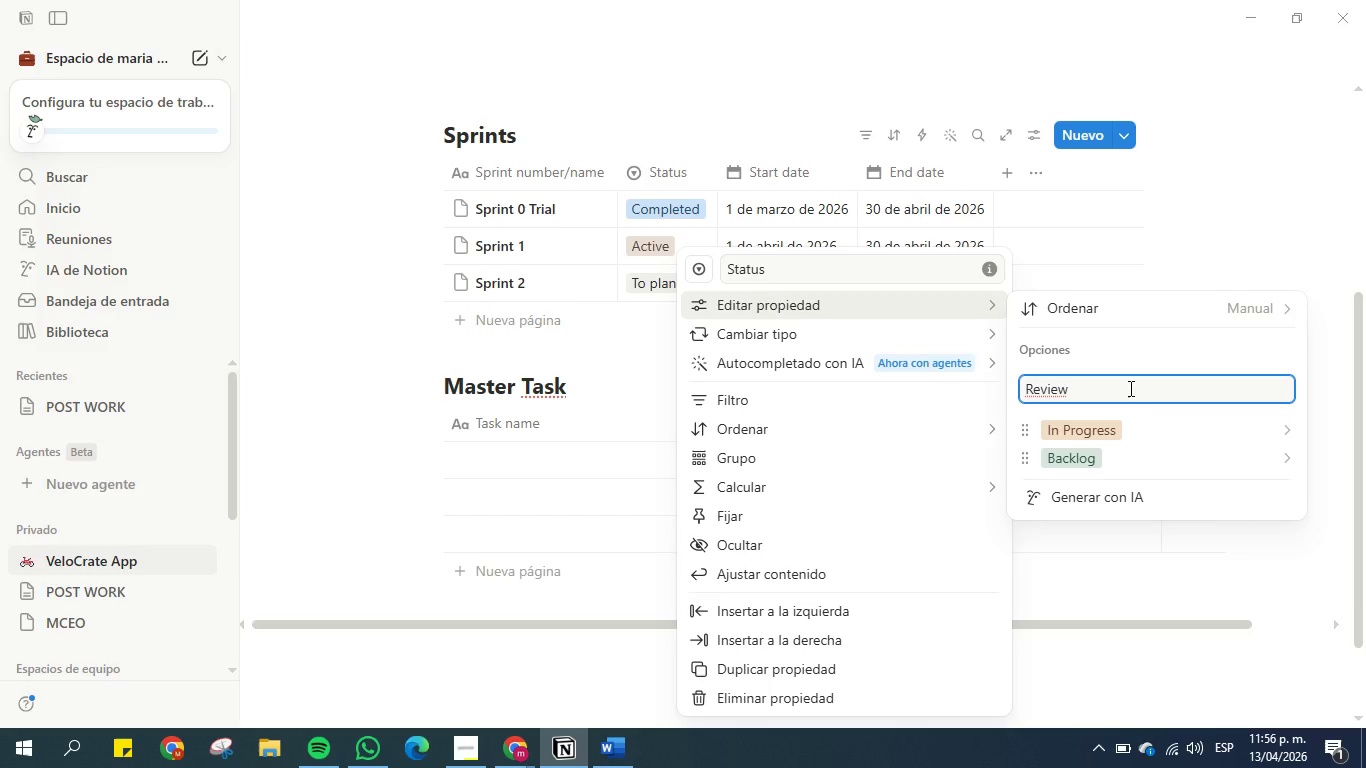 
key(Enter)
 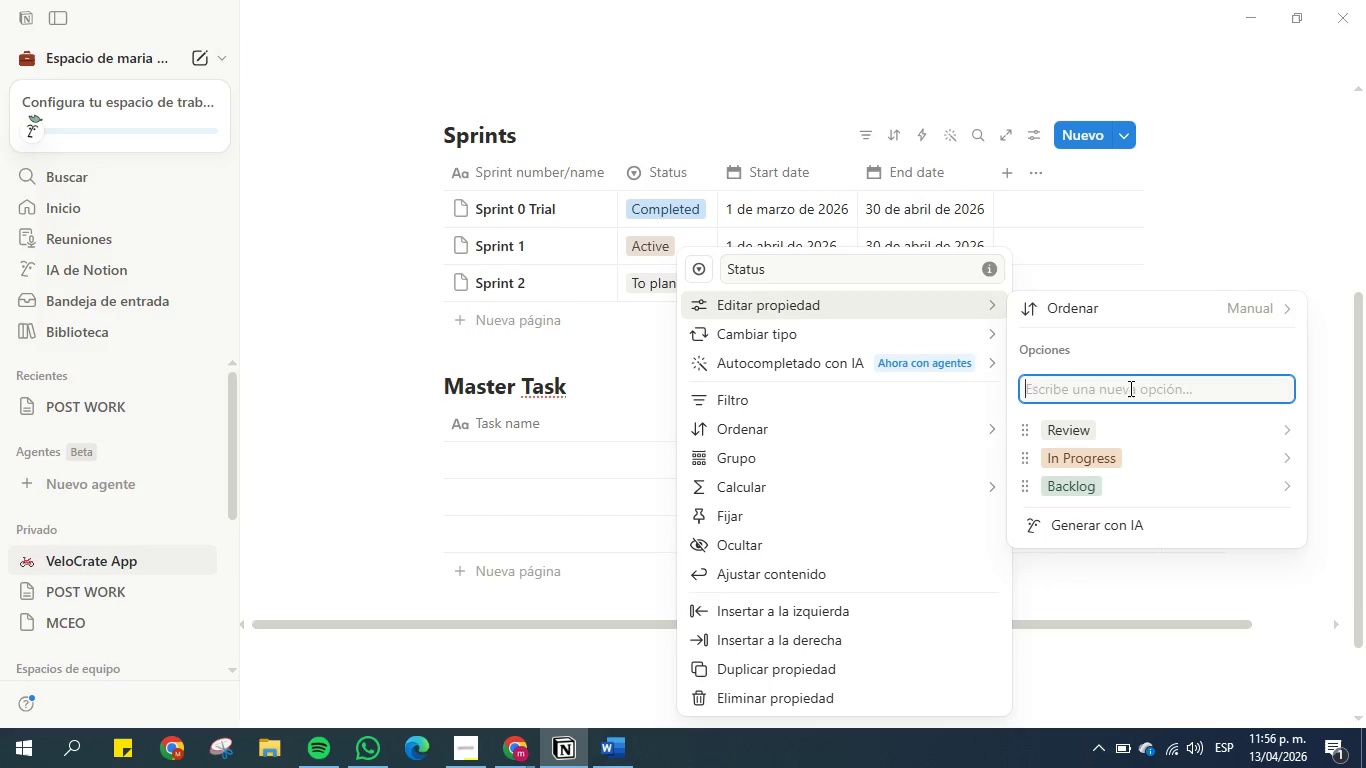 
type(Blockd)
 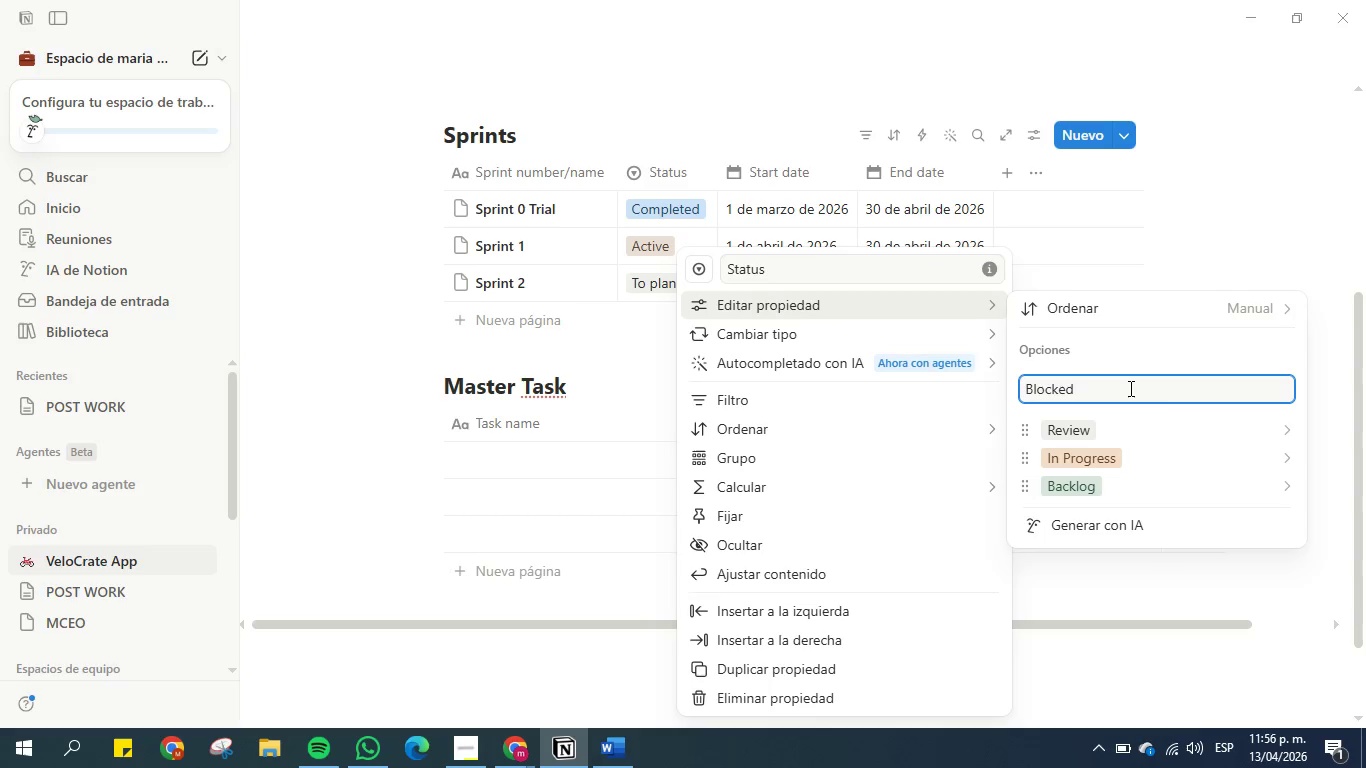 
hold_key(key=E, duration=0.38)
 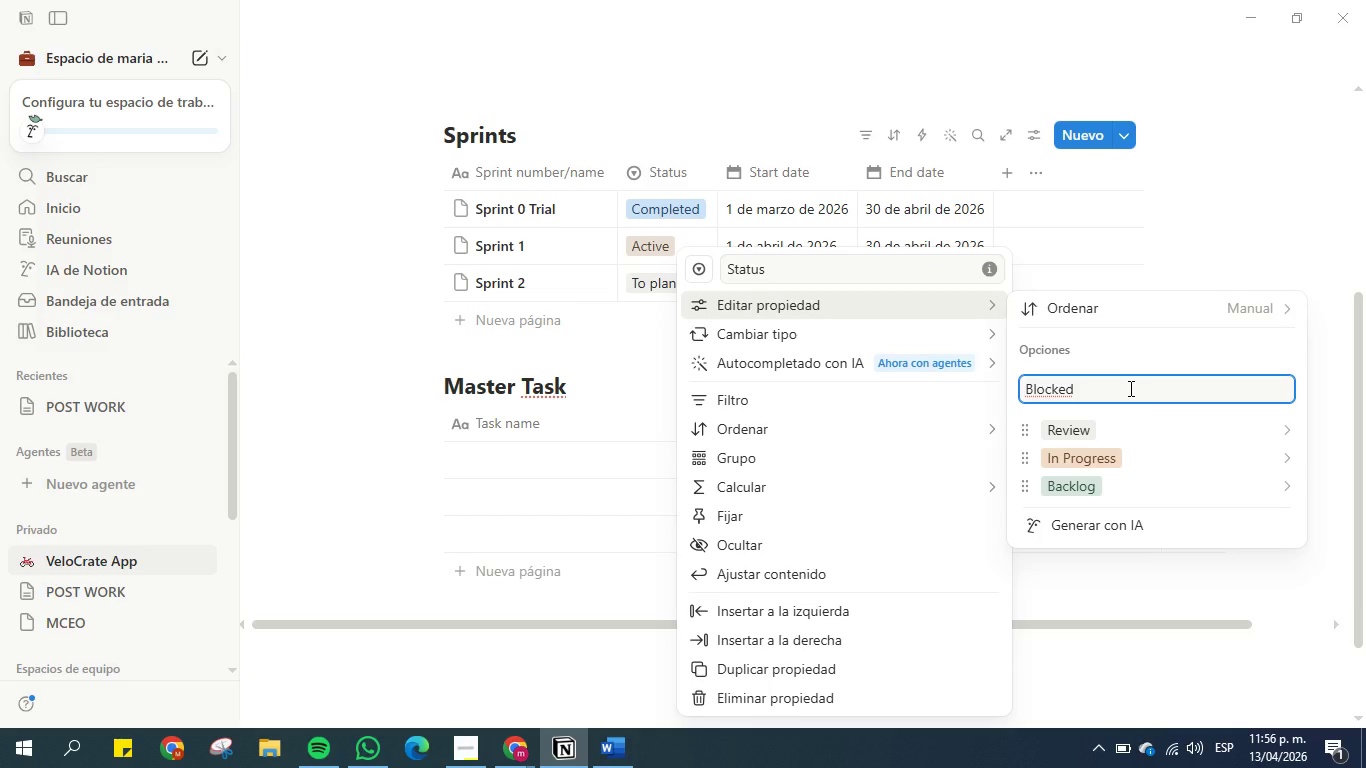 
key(Enter)
 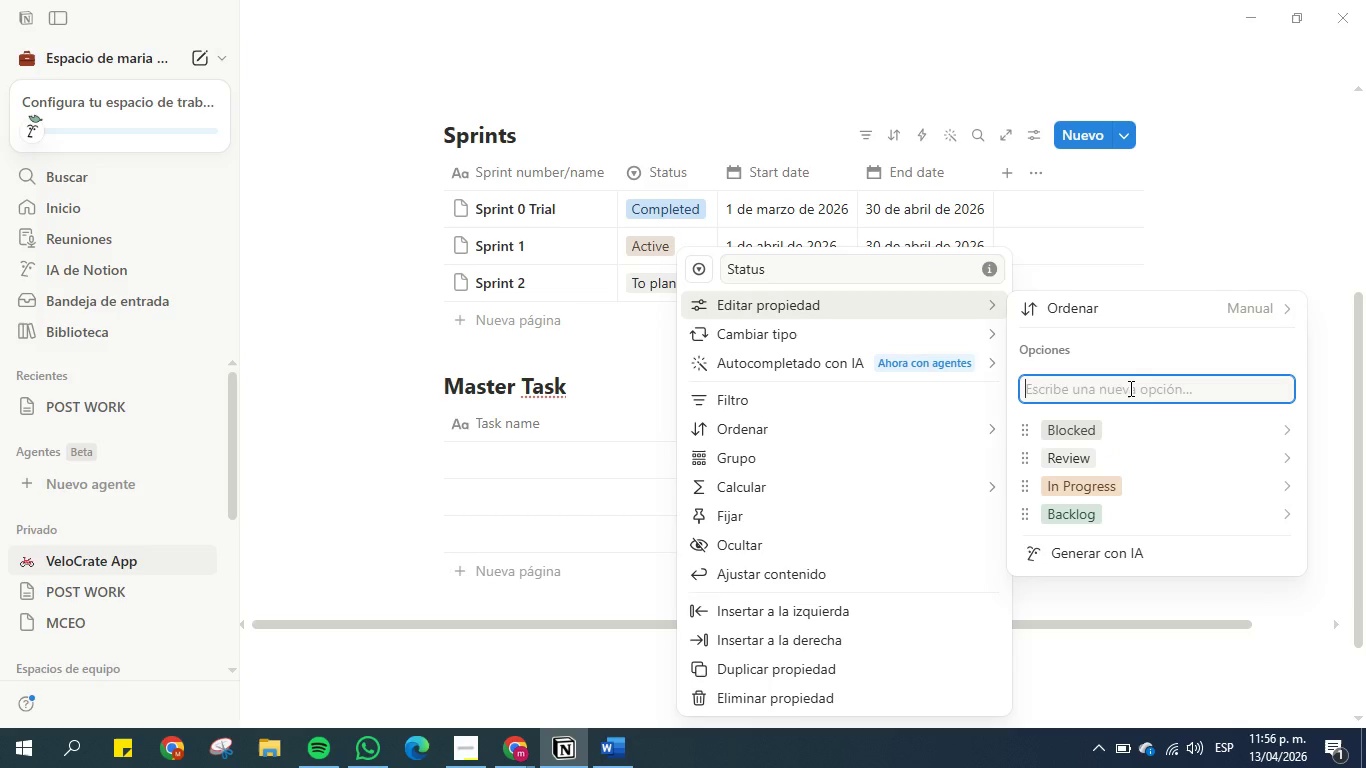 
left_click([1129, 388])
 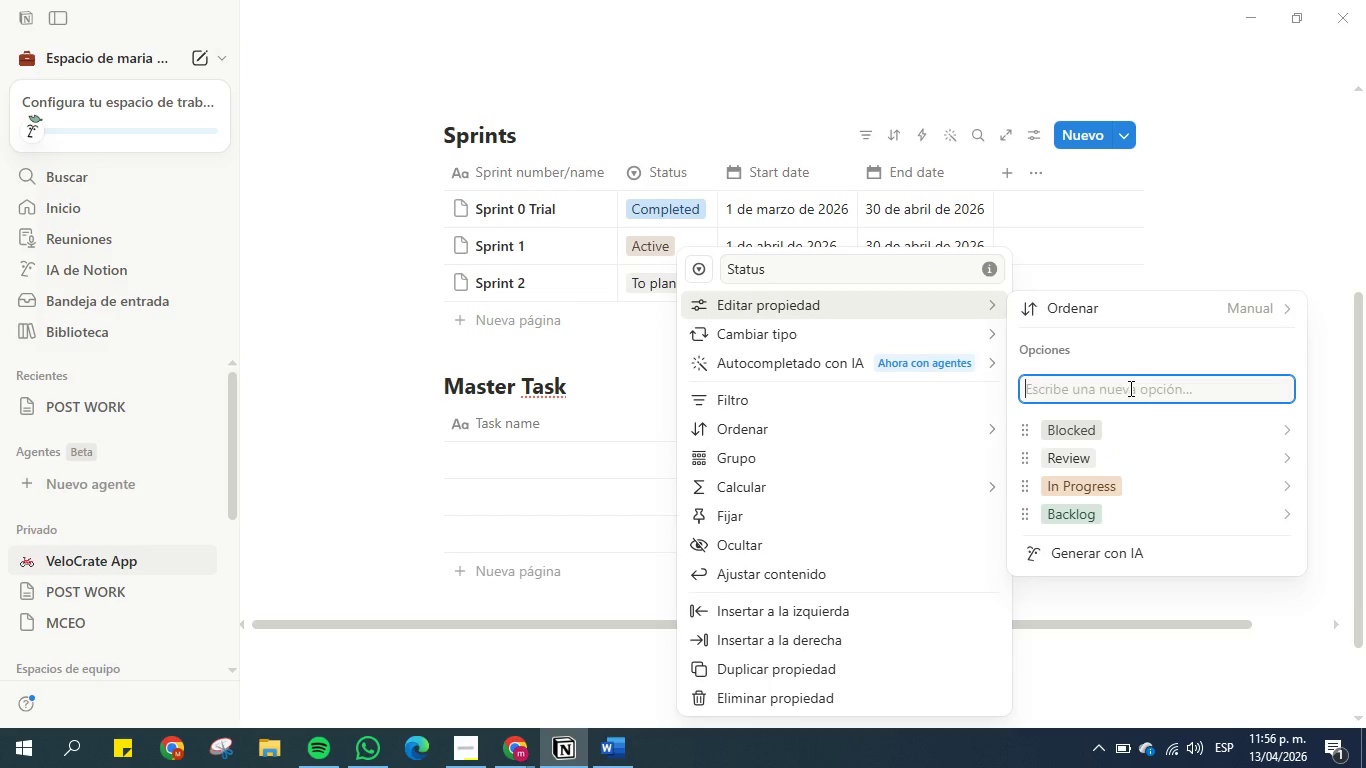 
type(Done)
 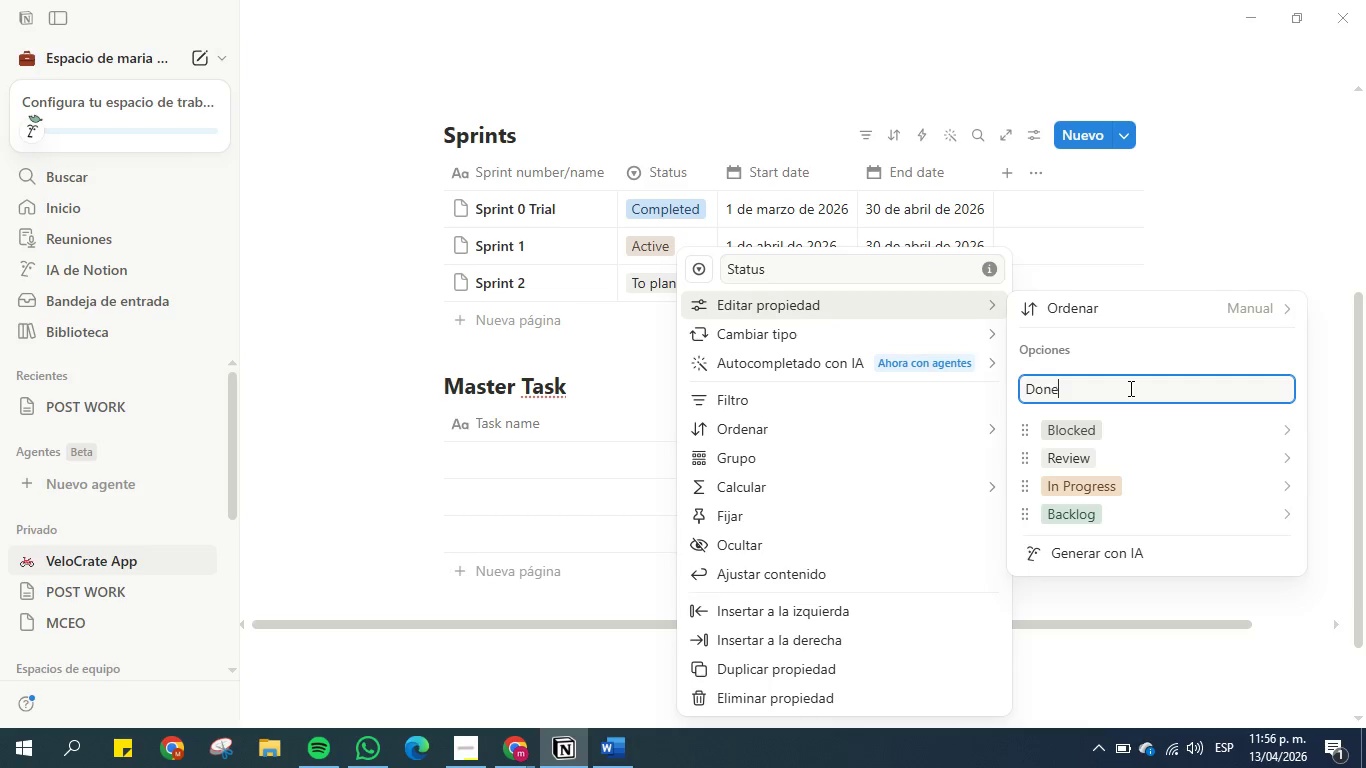 
wait(6.23)
 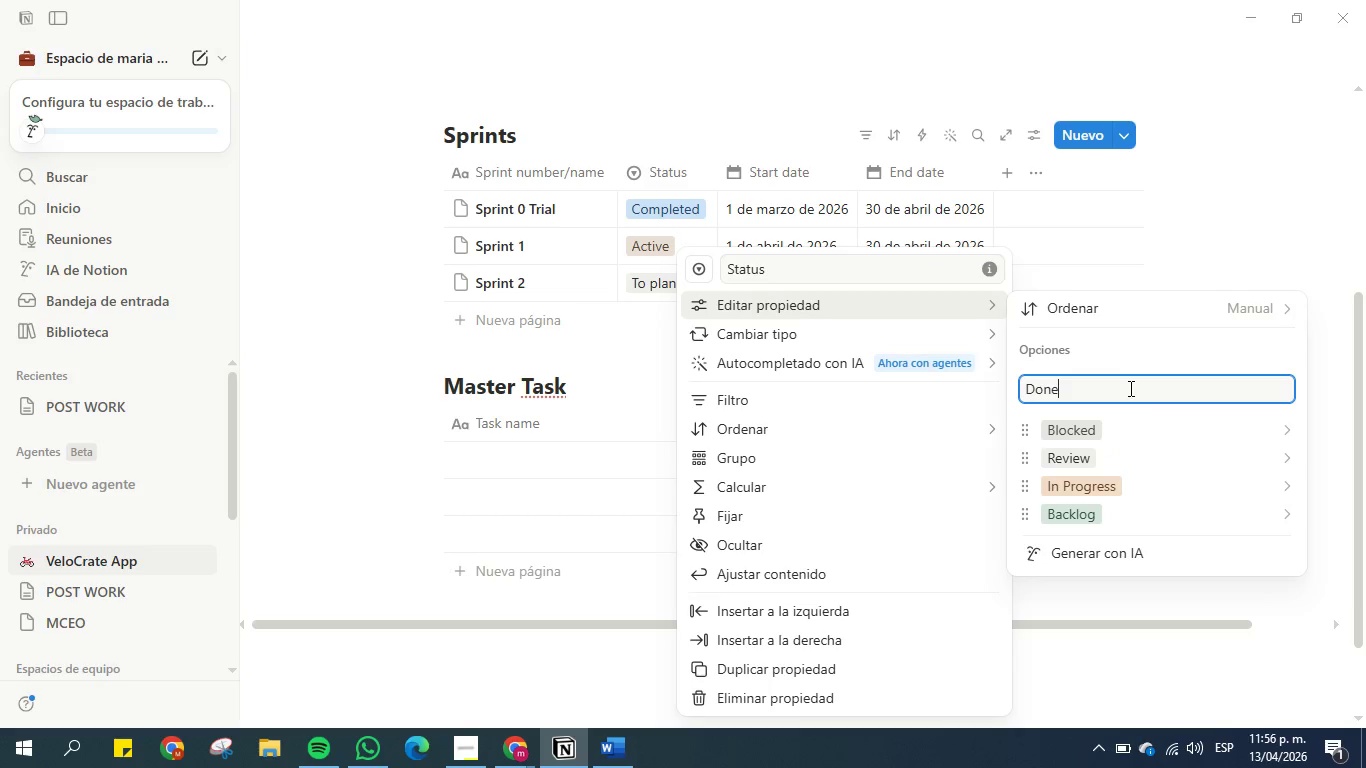 
key(Enter)
 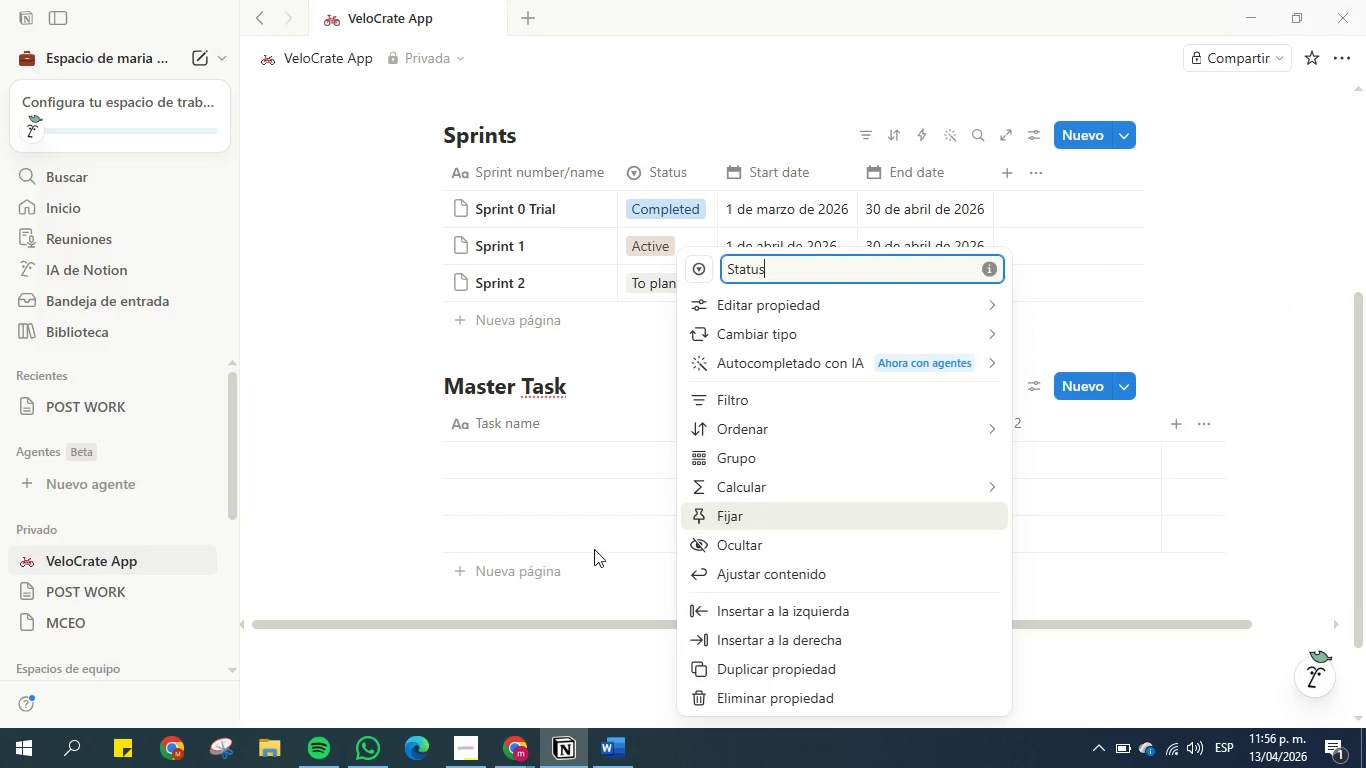 
left_click([649, 597])
 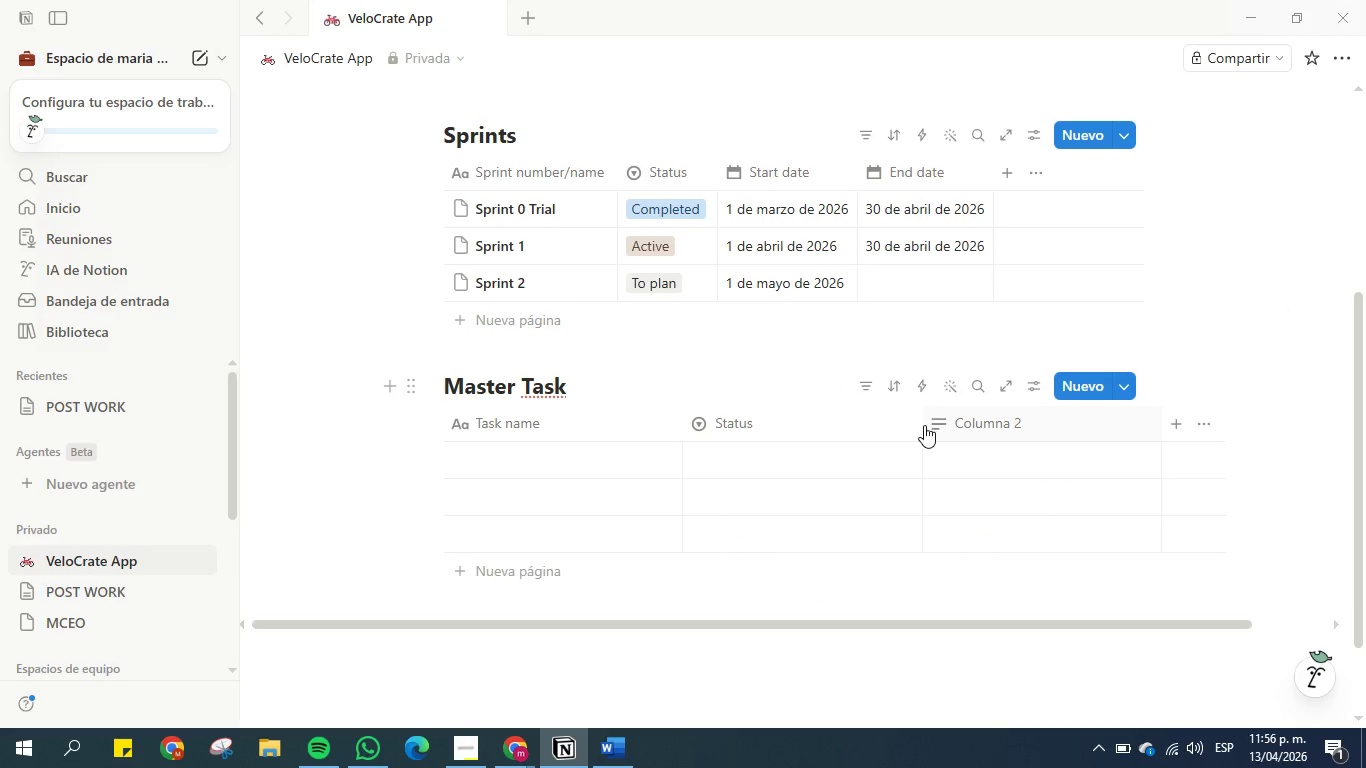 
double_click([920, 420])
 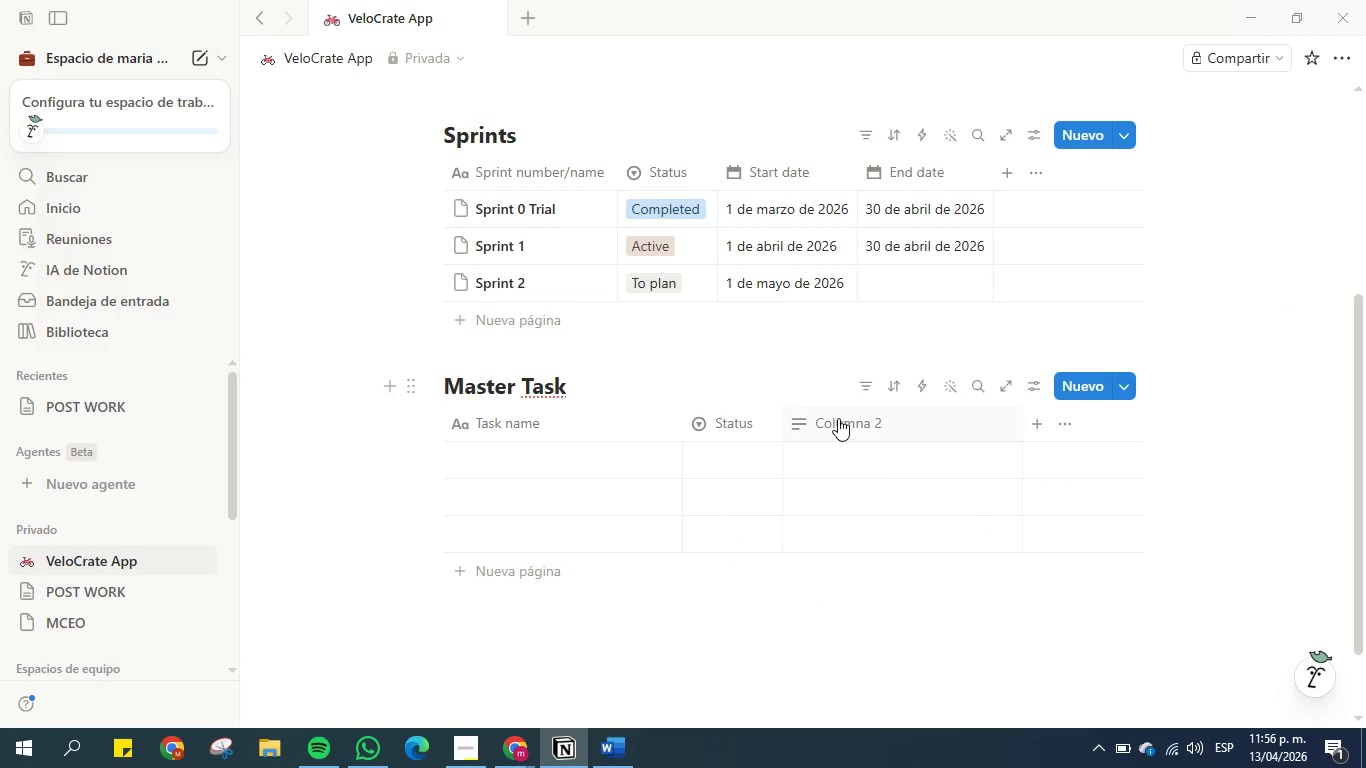 
left_click([840, 417])
 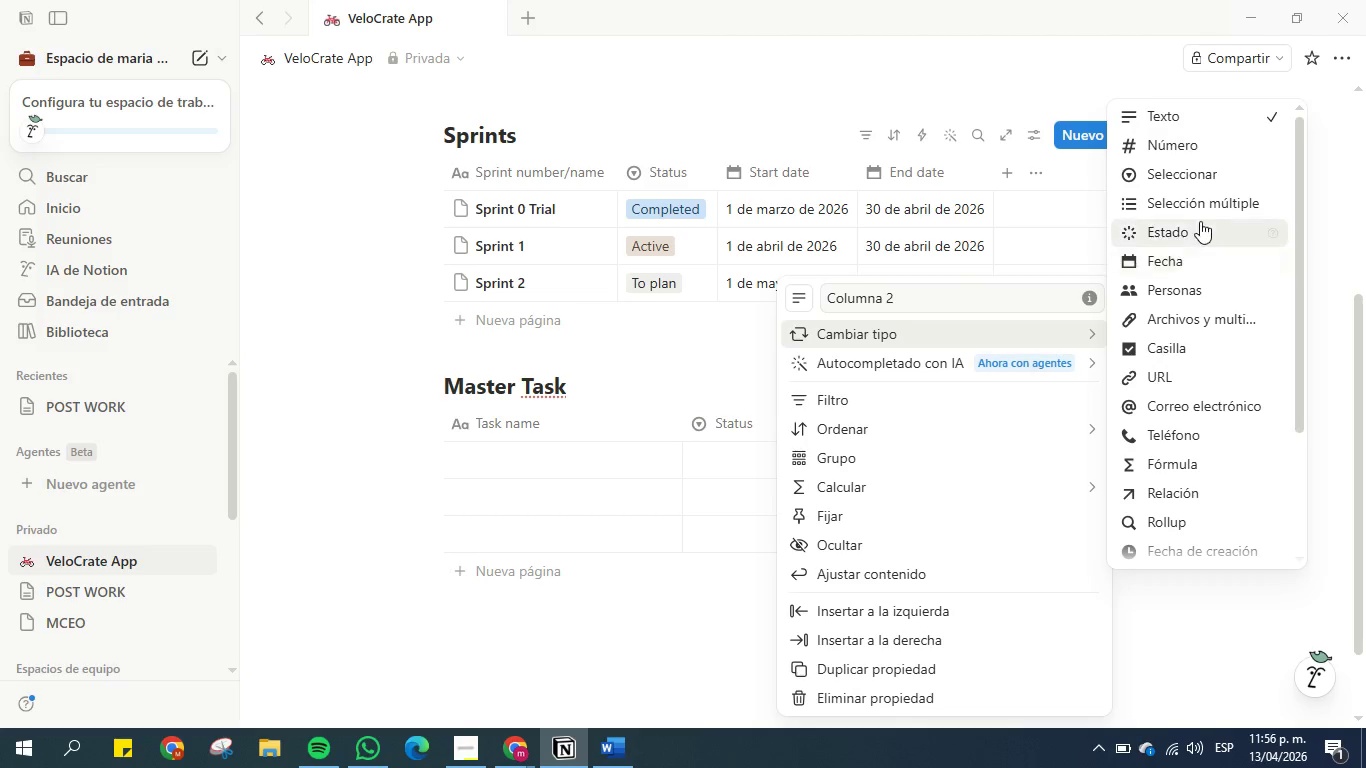 
wait(5.25)
 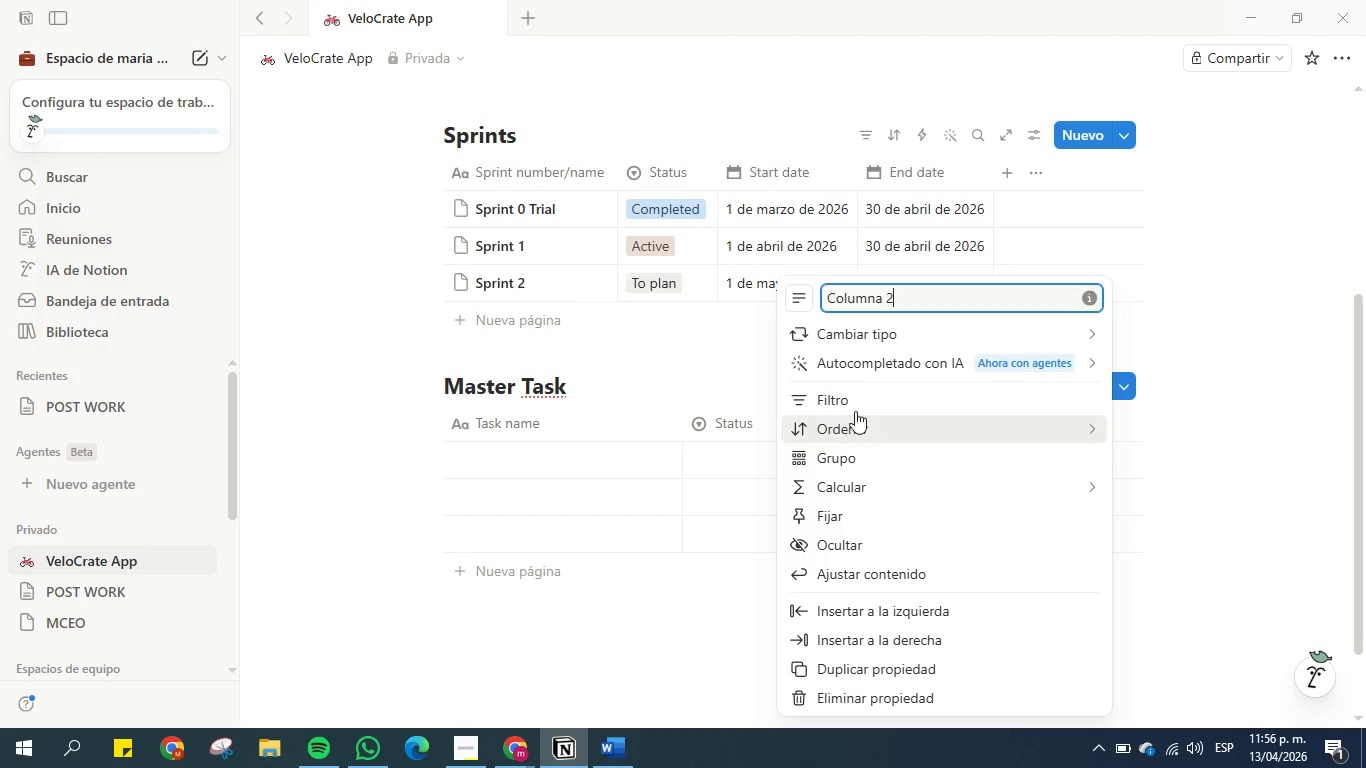 
left_click([1208, 165])
 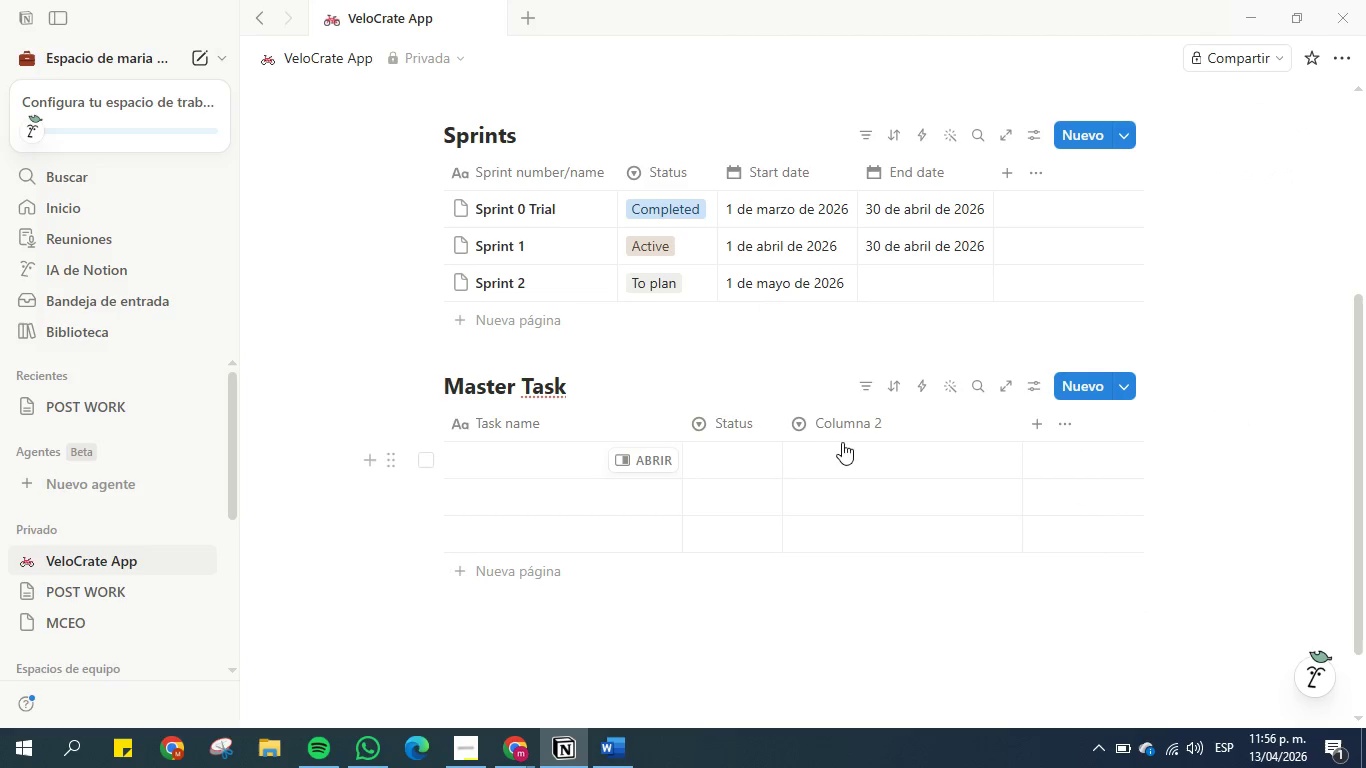 
left_click([854, 418])
 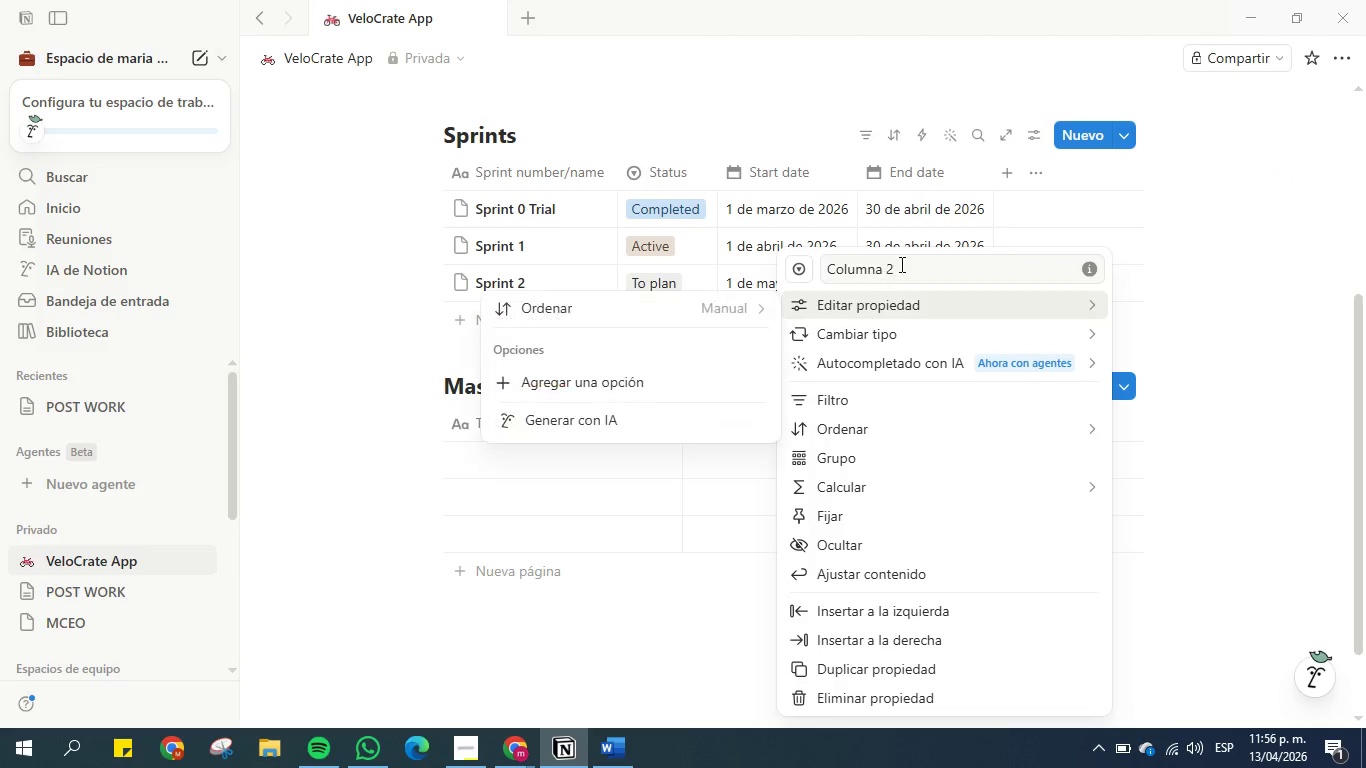 
double_click([904, 264])
 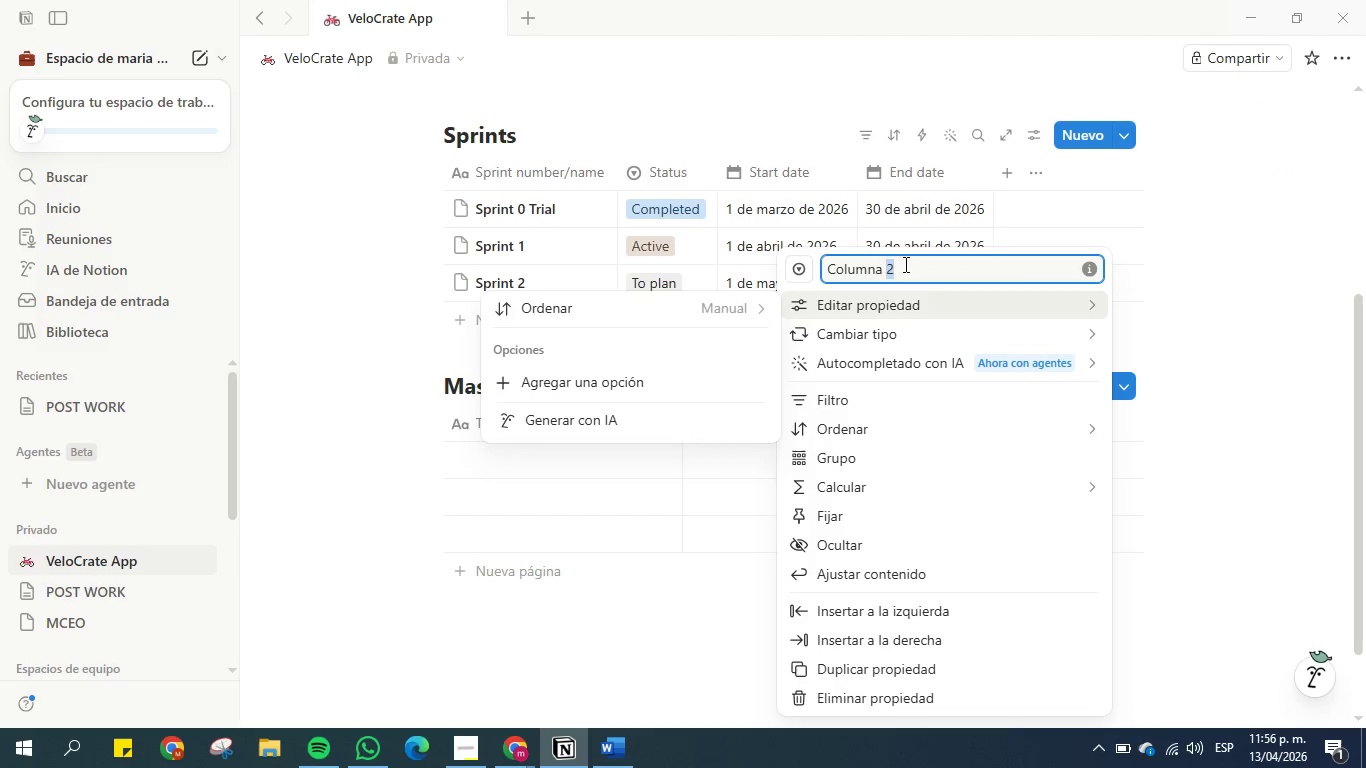 
triple_click([904, 264])
 